 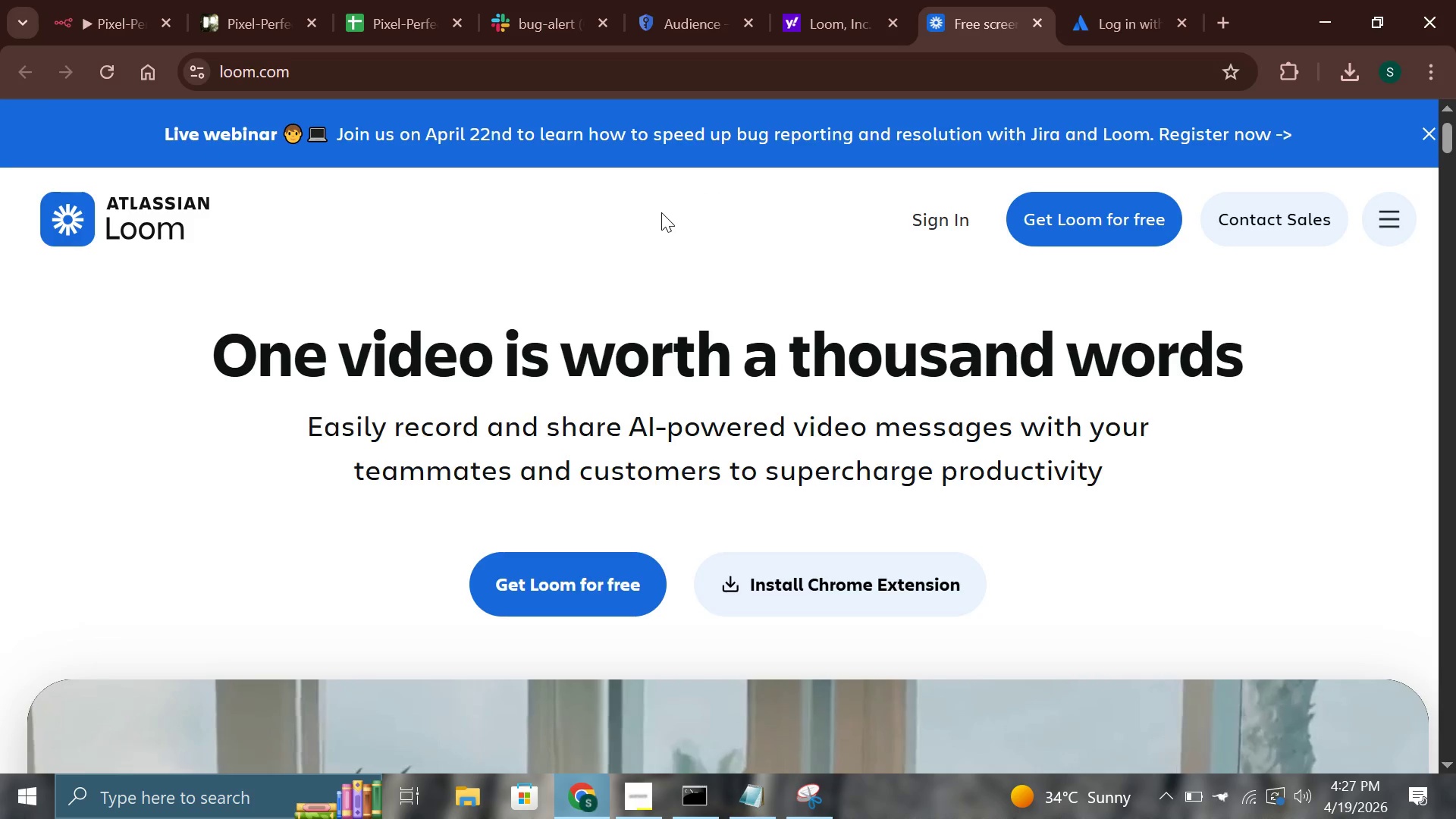 
left_click([942, 585])
 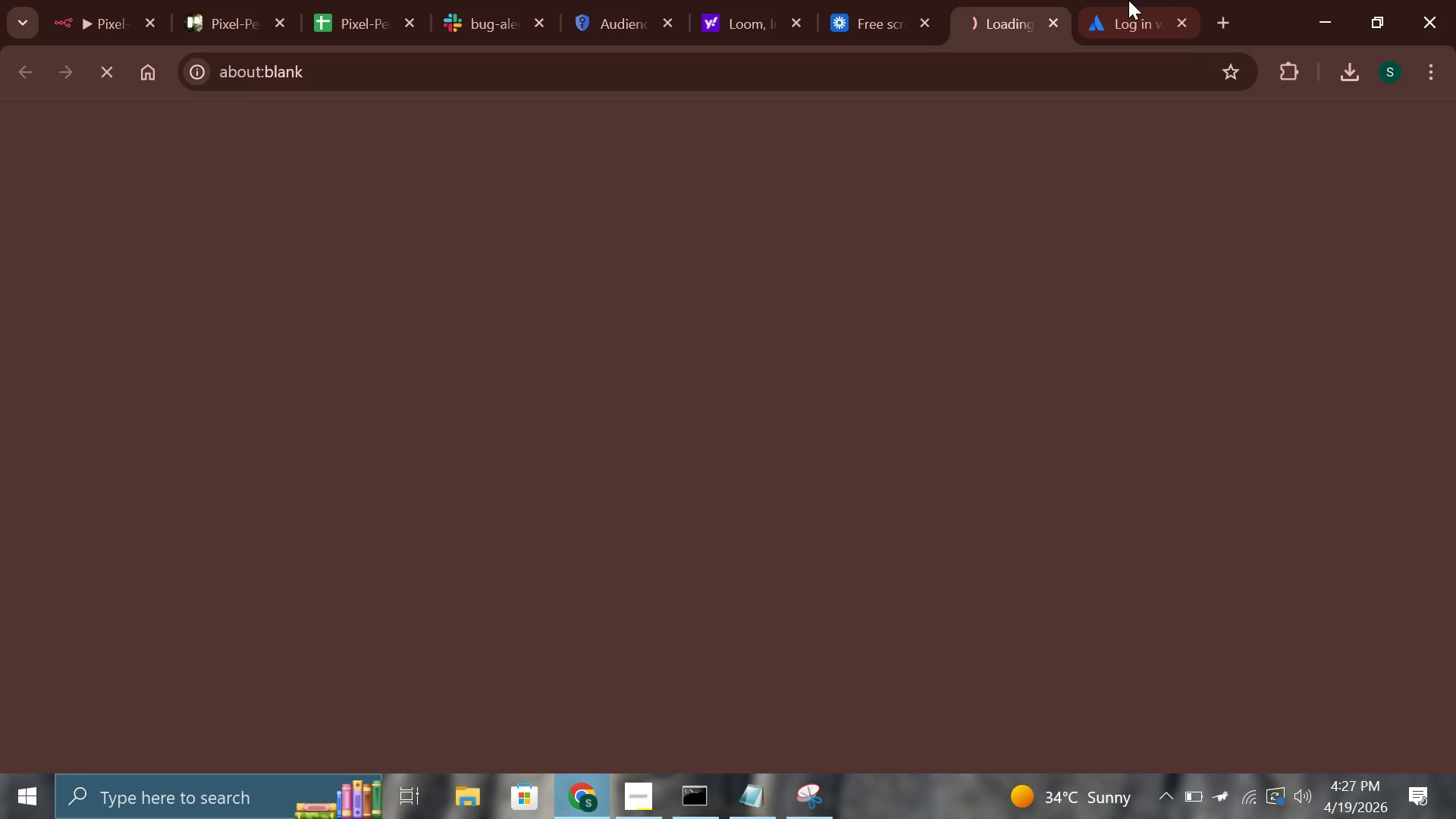 
left_click_drag(start_coordinate=[1165, 0], to_coordinate=[976, 0])
 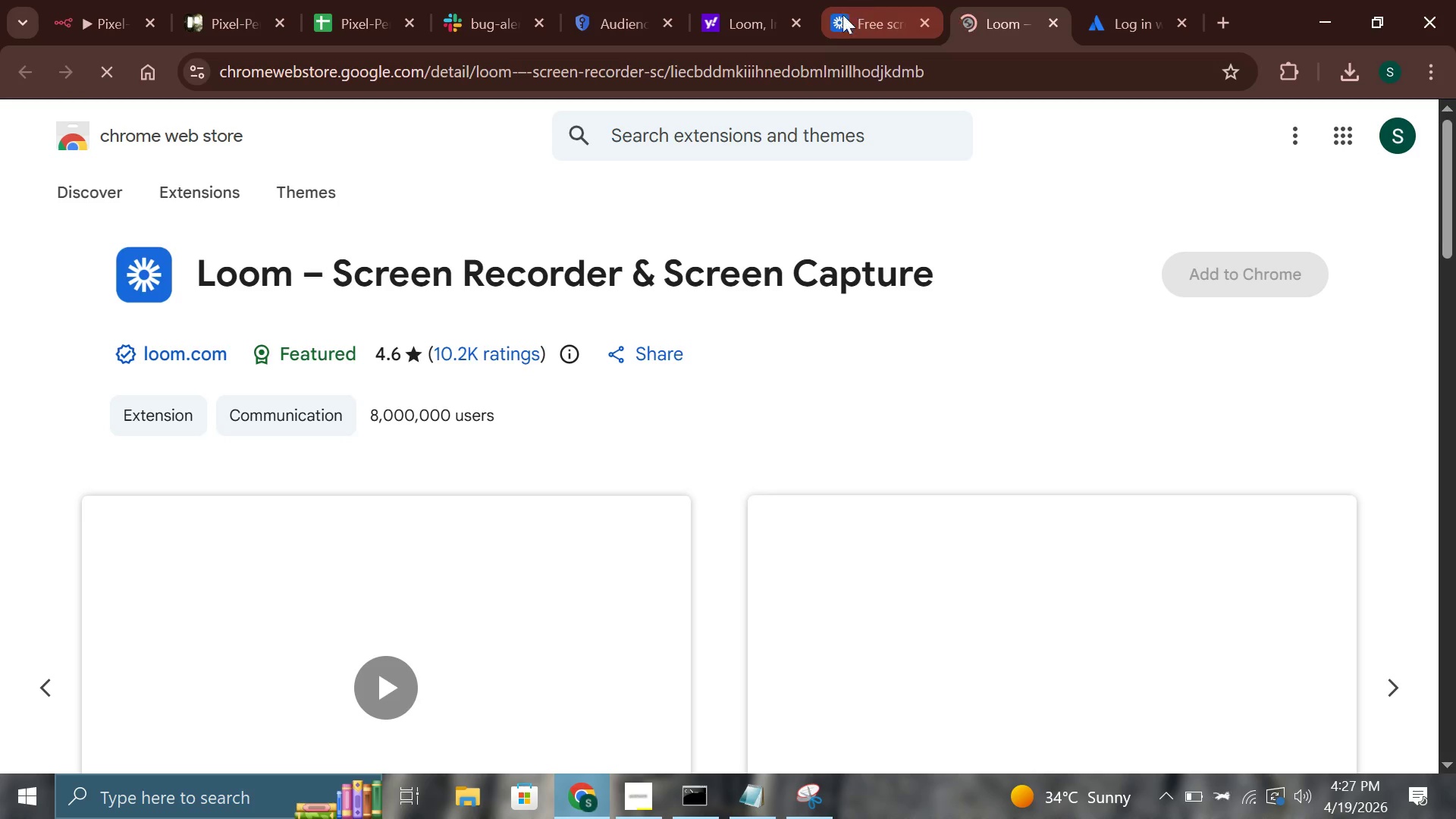 
left_click([976, 0])
 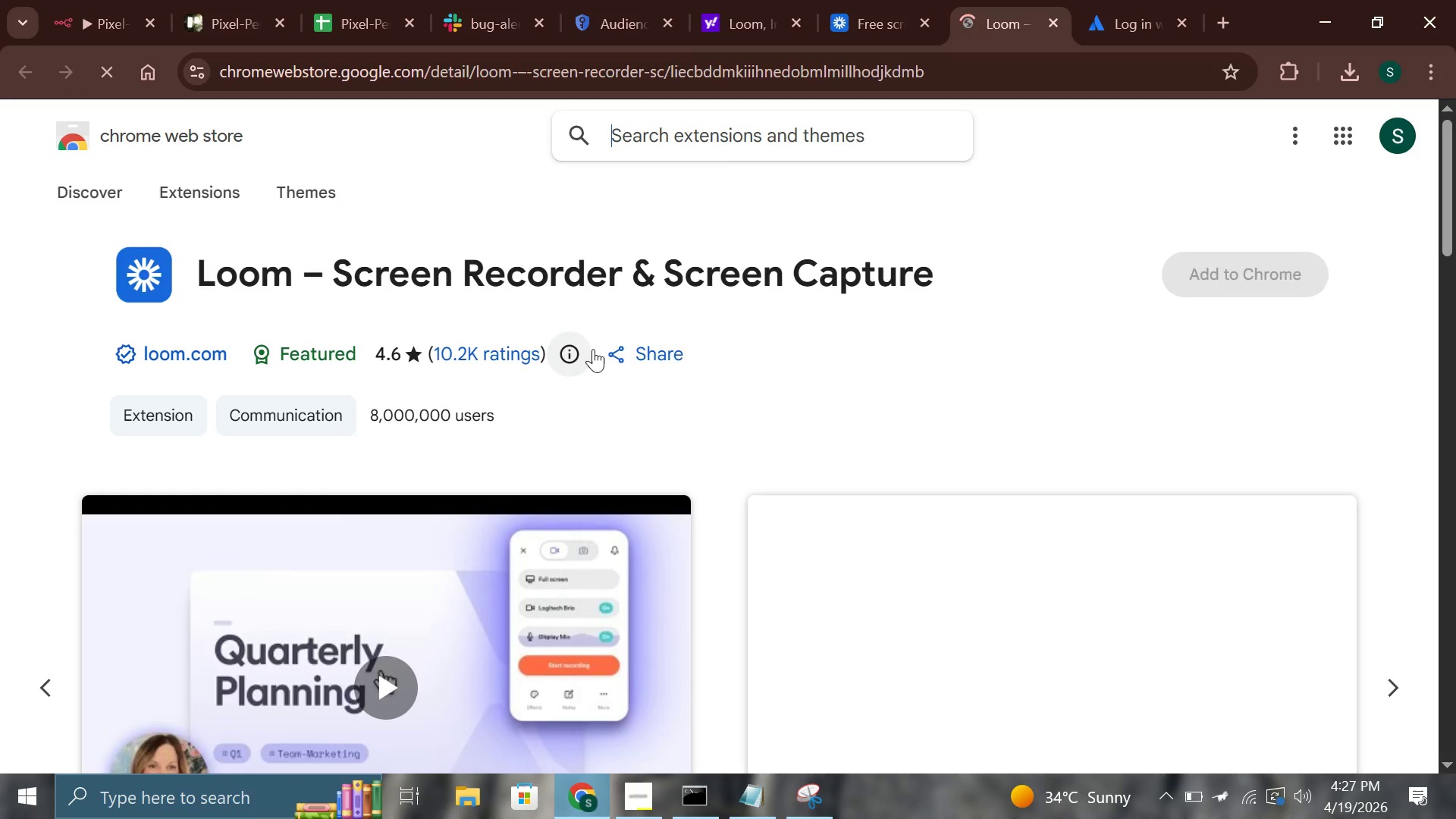 
left_click([1271, 268])
 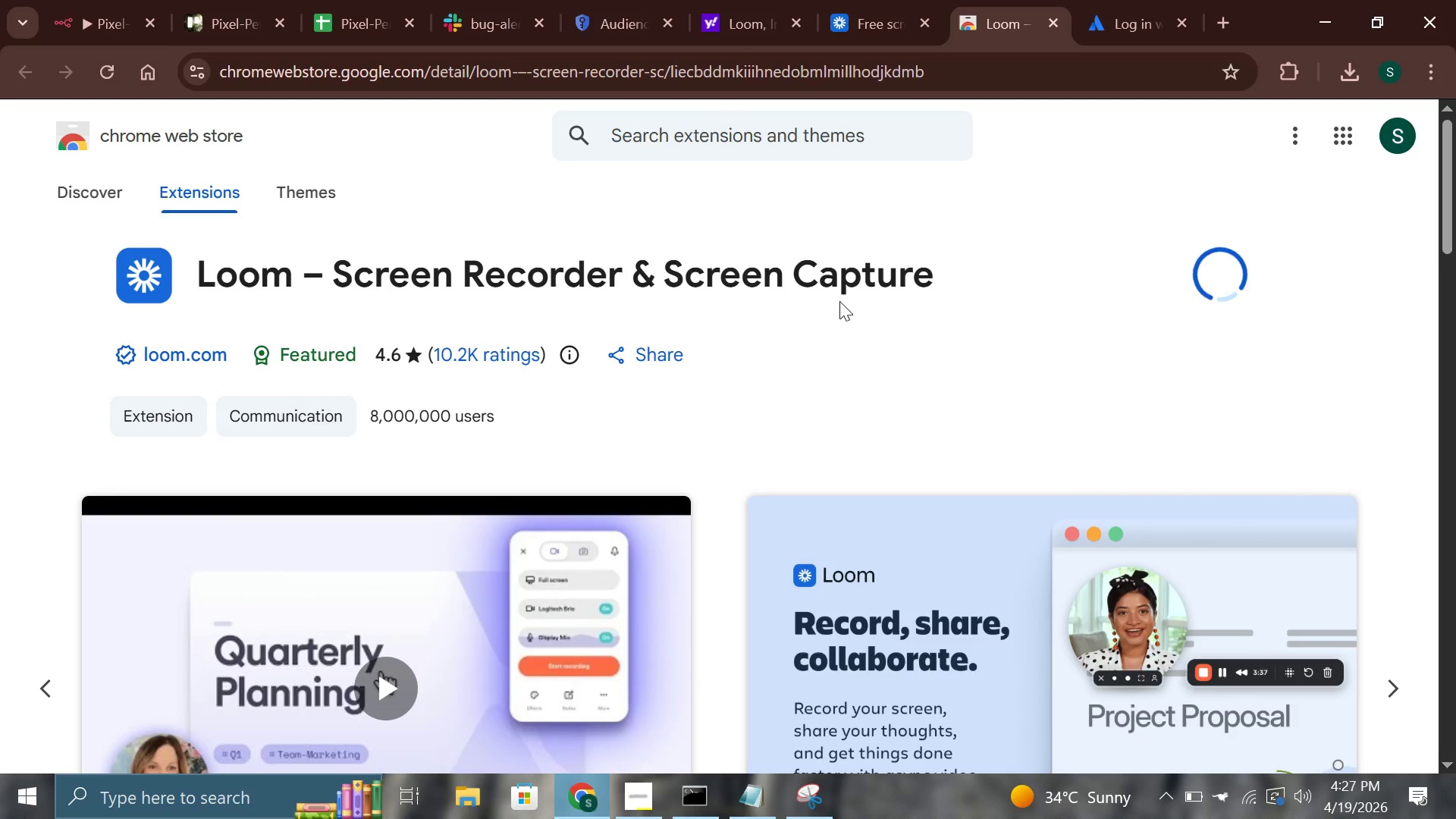 
scroll: coordinate [839, 301], scroll_direction: up, amount: 6.0
 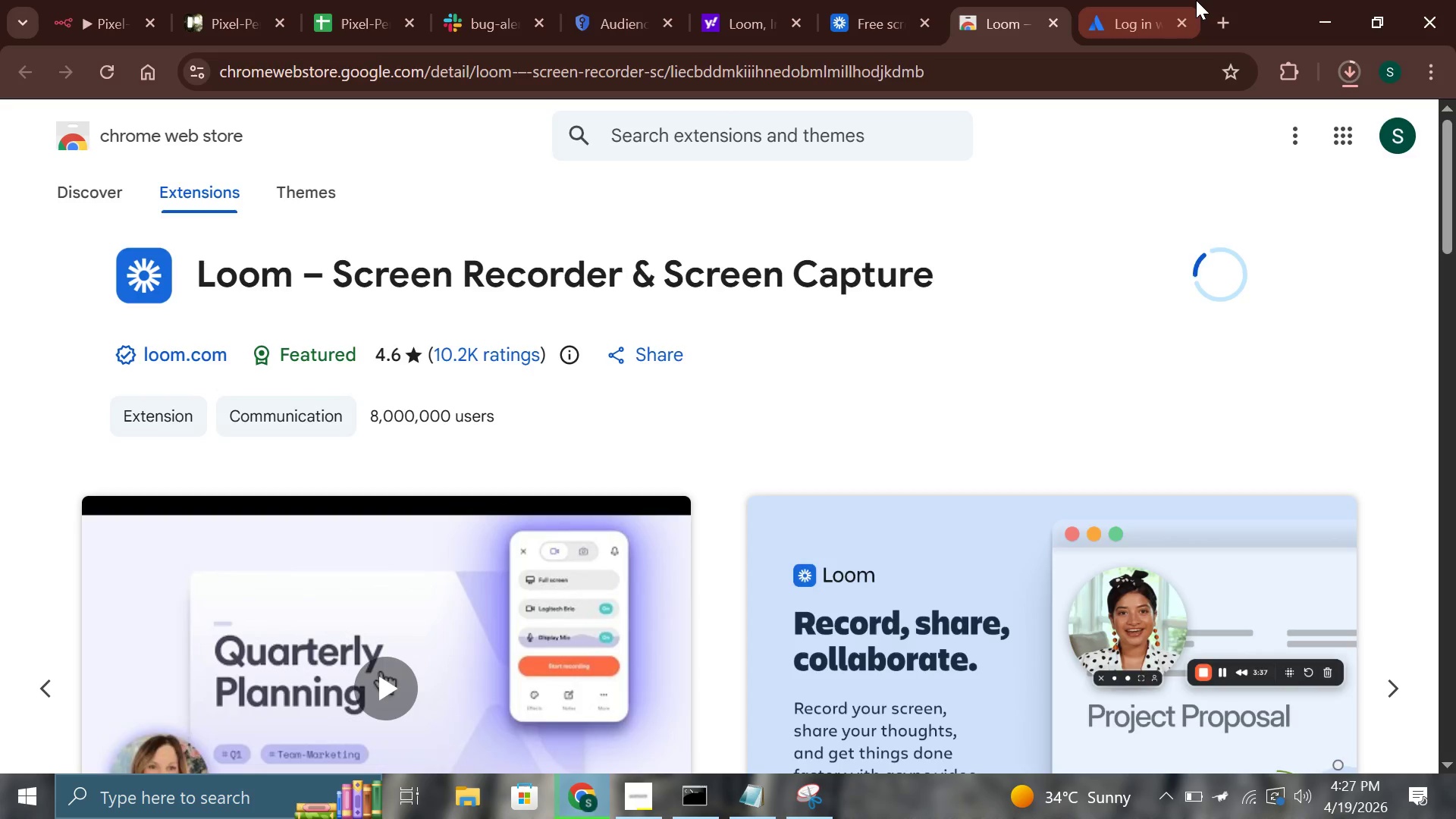 
left_click([1196, 0])
 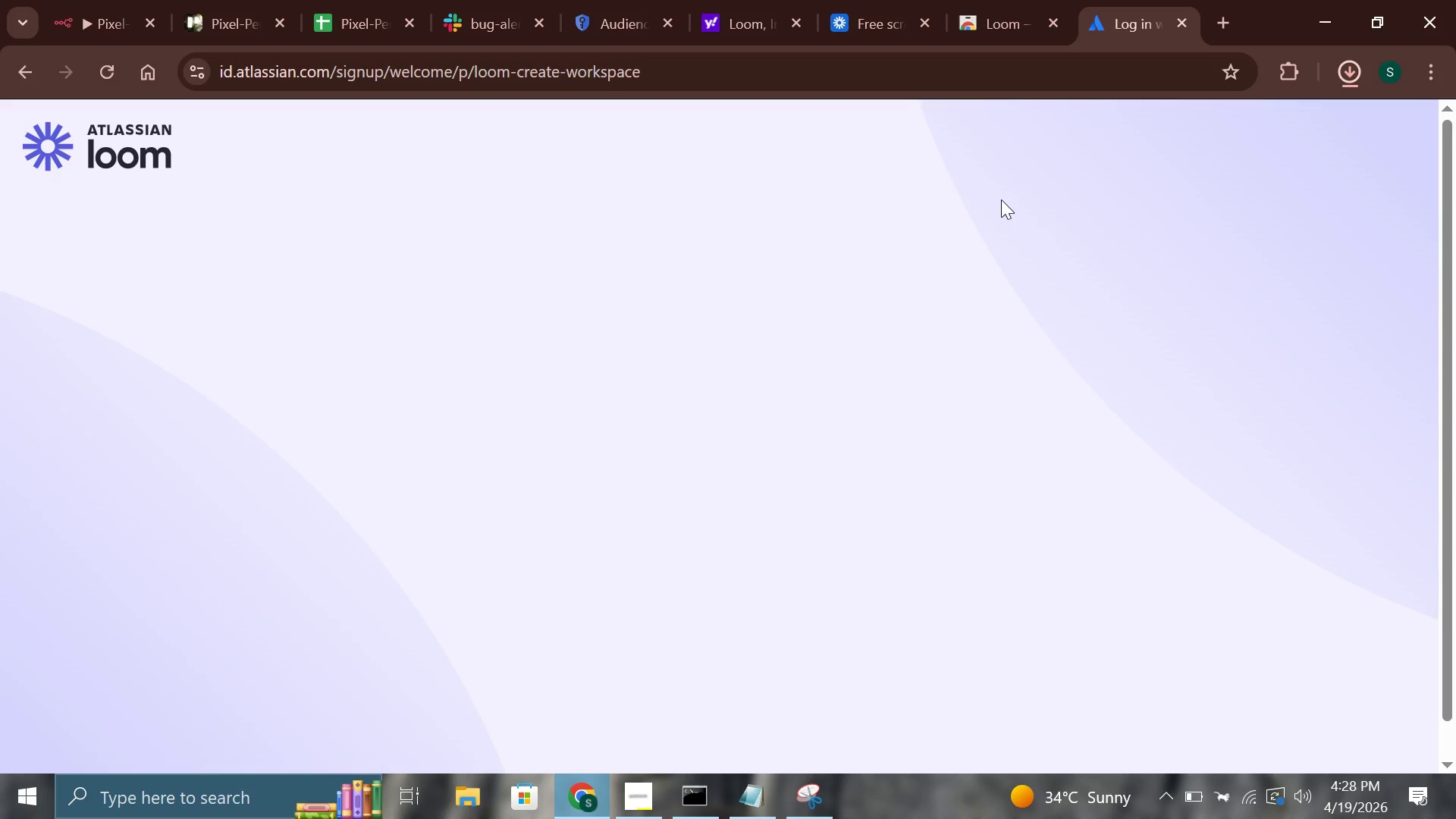 
wait(36.53)
 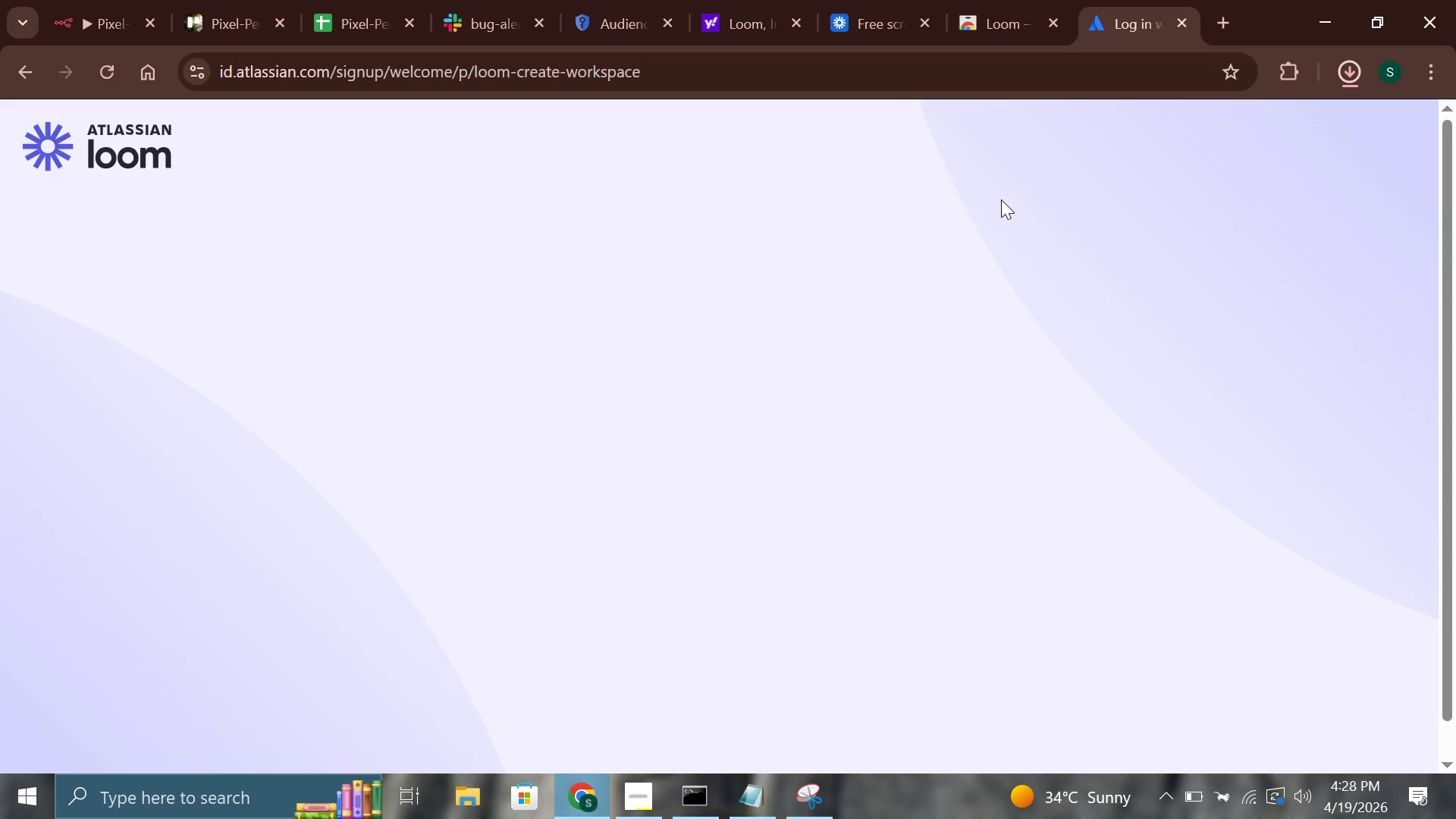 
left_click([83, 0])
 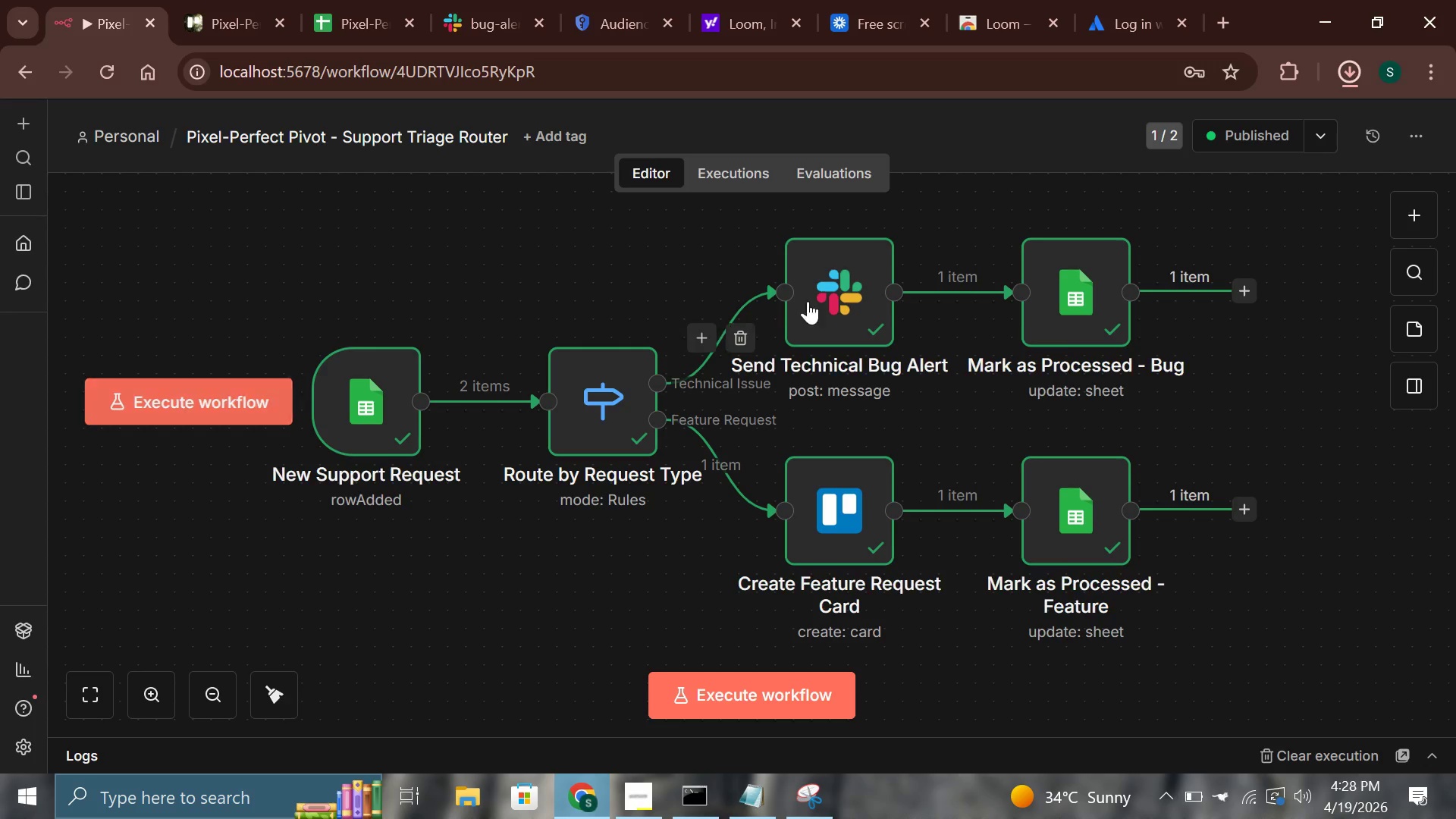 
left_click_drag(start_coordinate=[849, 284], to_coordinate=[873, 253])
 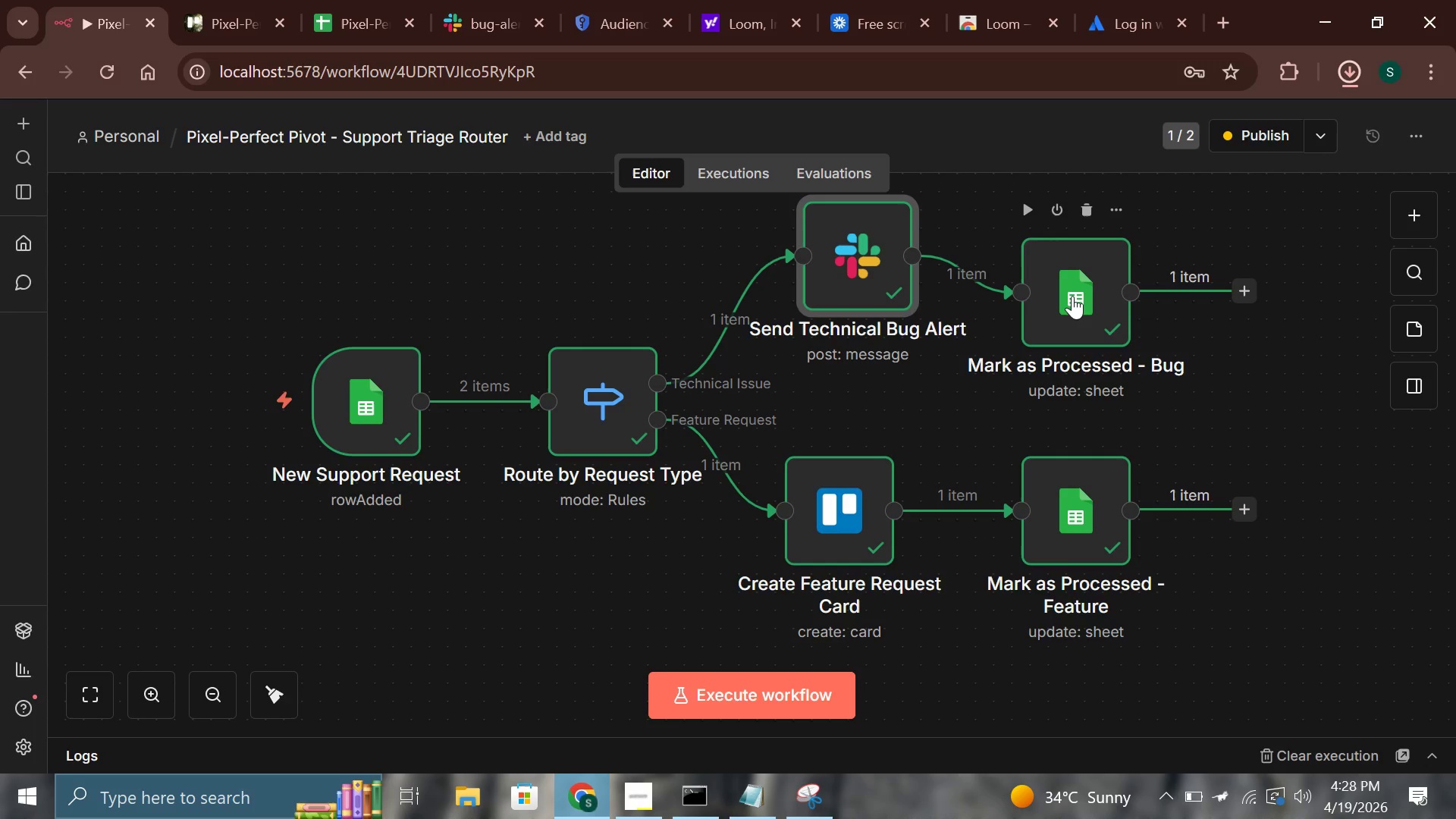 
left_click_drag(start_coordinate=[1072, 296], to_coordinate=[1112, 296])
 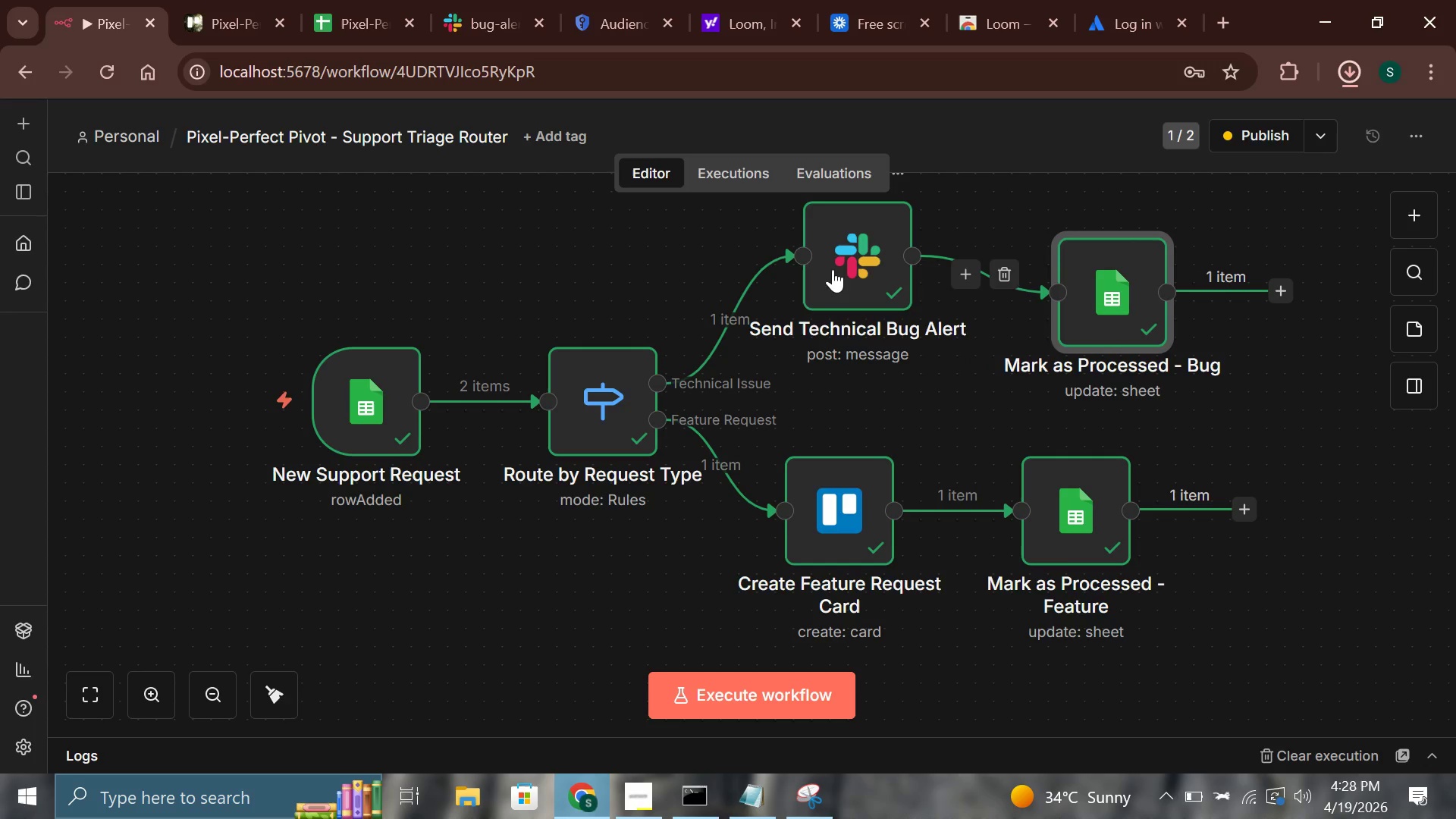 
left_click_drag(start_coordinate=[833, 269], to_coordinate=[885, 300])
 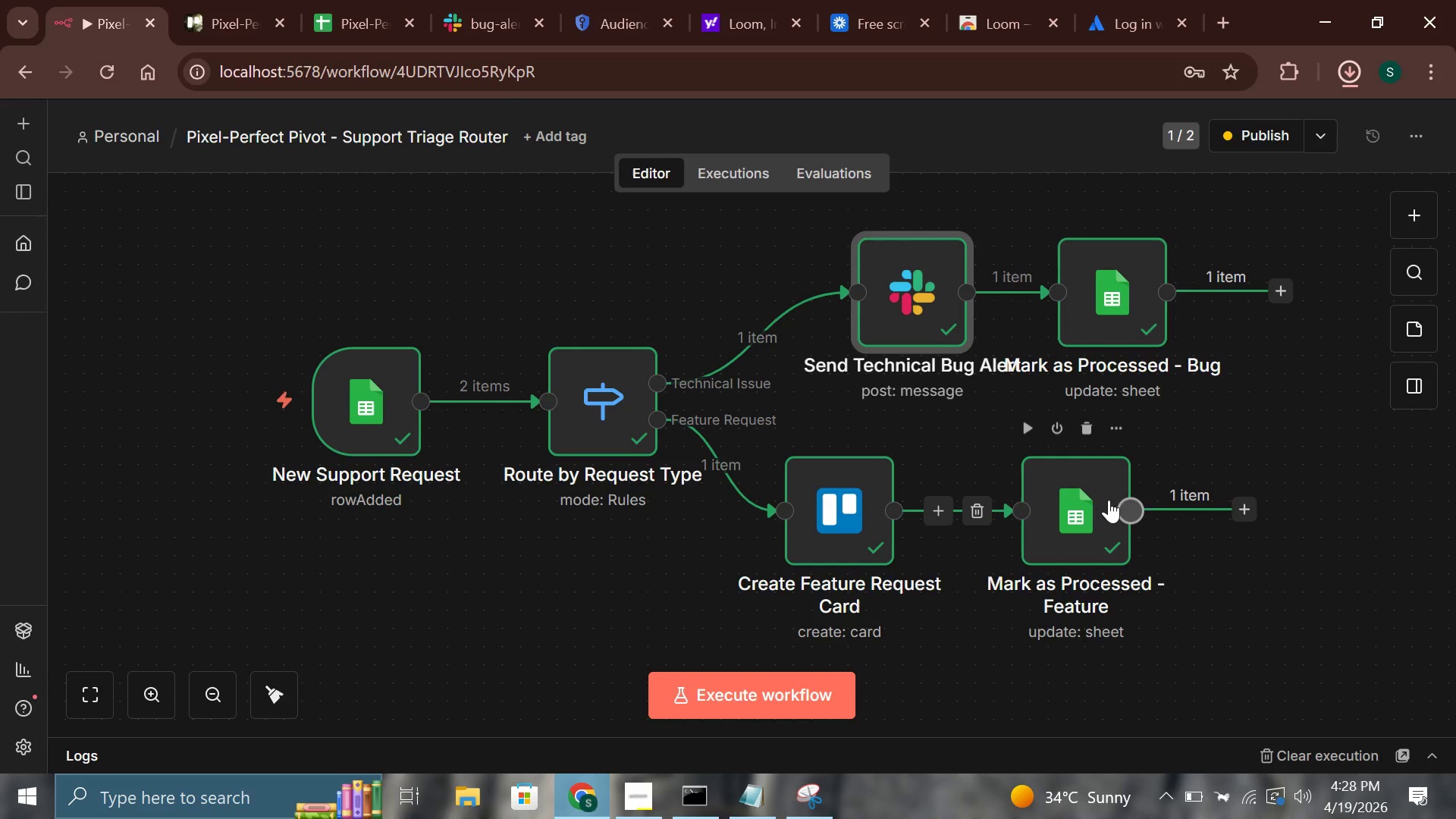 
left_click_drag(start_coordinate=[1072, 500], to_coordinate=[1124, 500])
 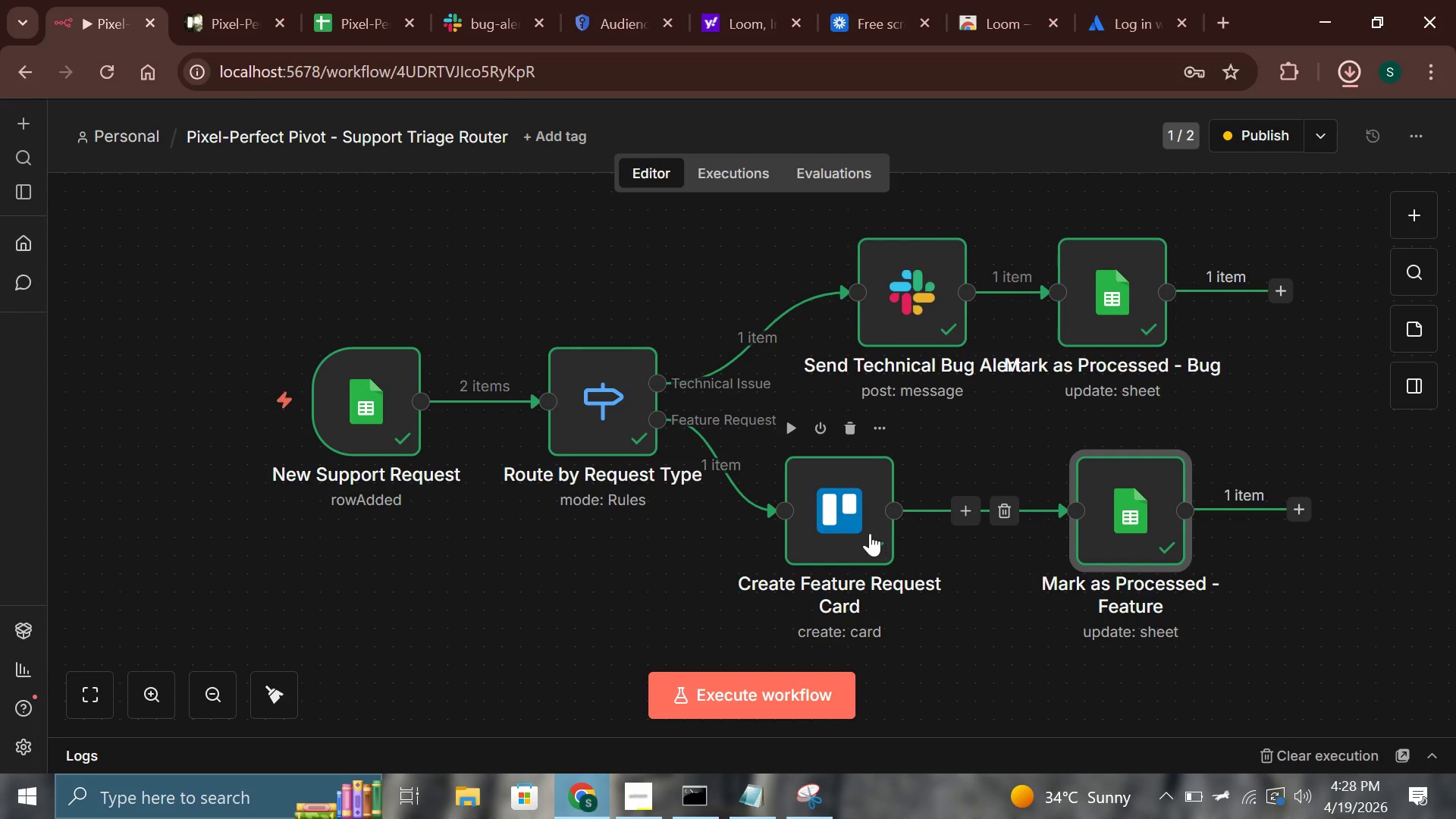 
left_click_drag(start_coordinate=[862, 531], to_coordinate=[943, 531])
 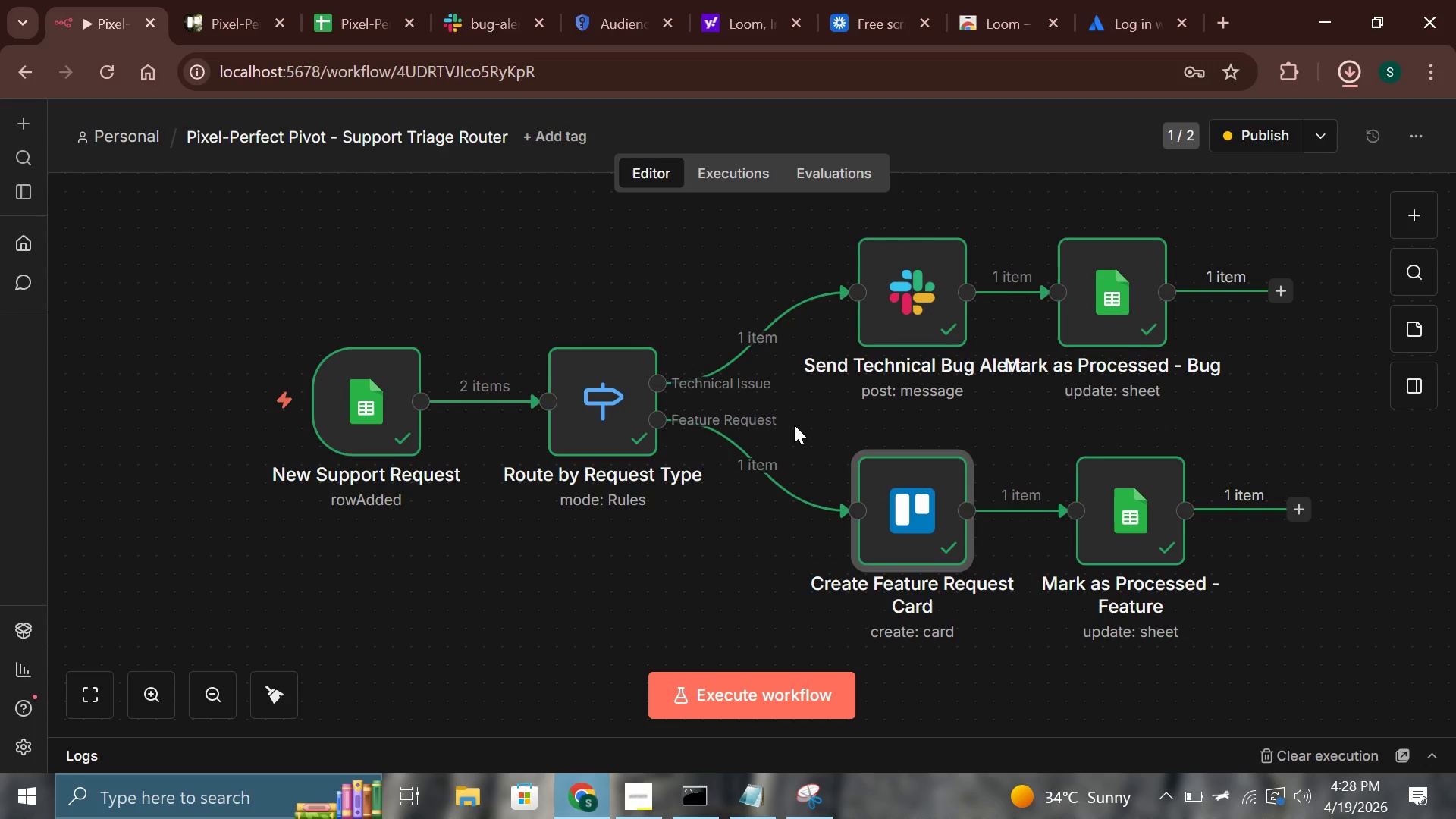 
left_click([794, 423])
 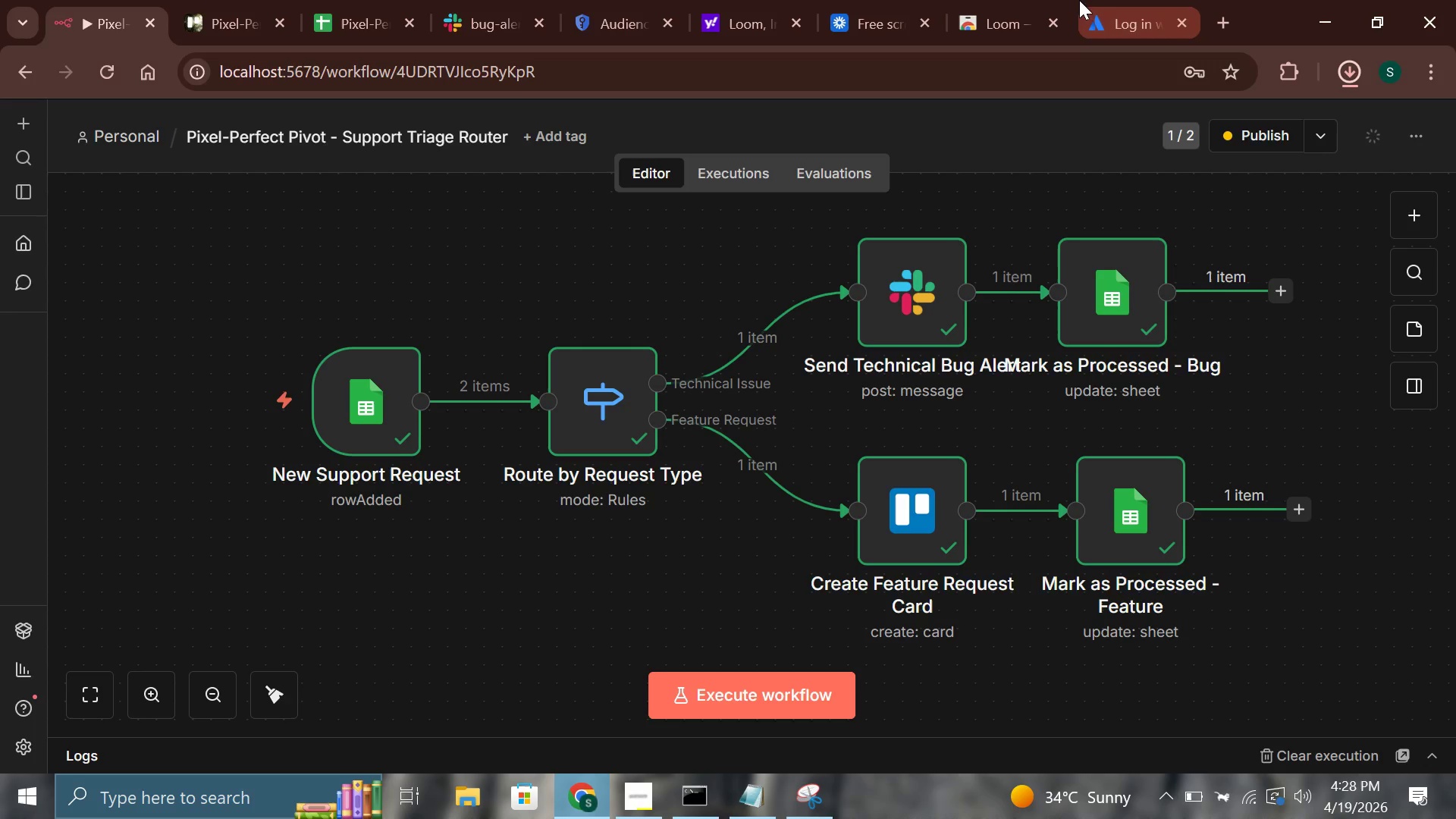 
left_click([1088, 0])
 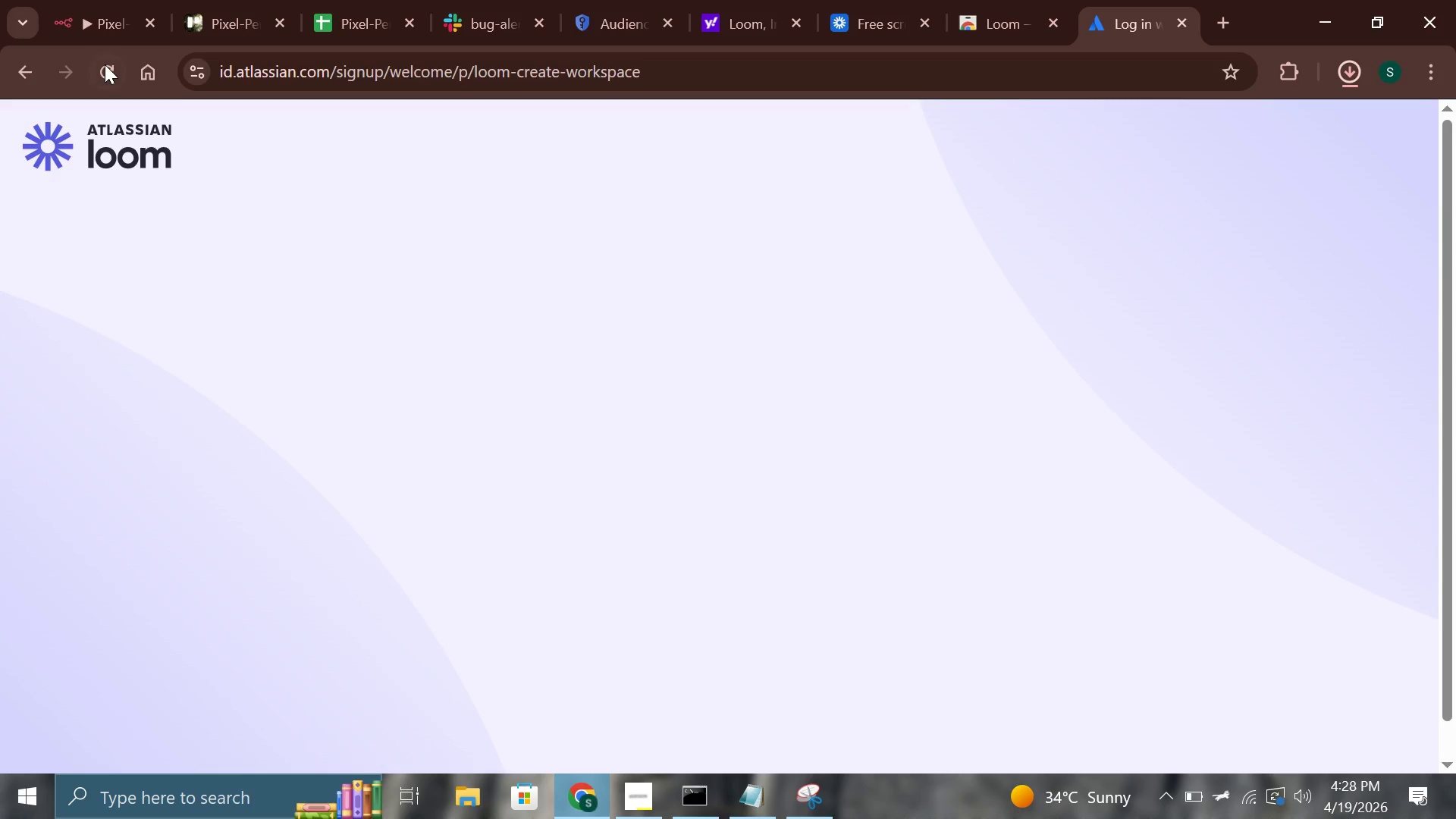 
left_click([106, 78])
 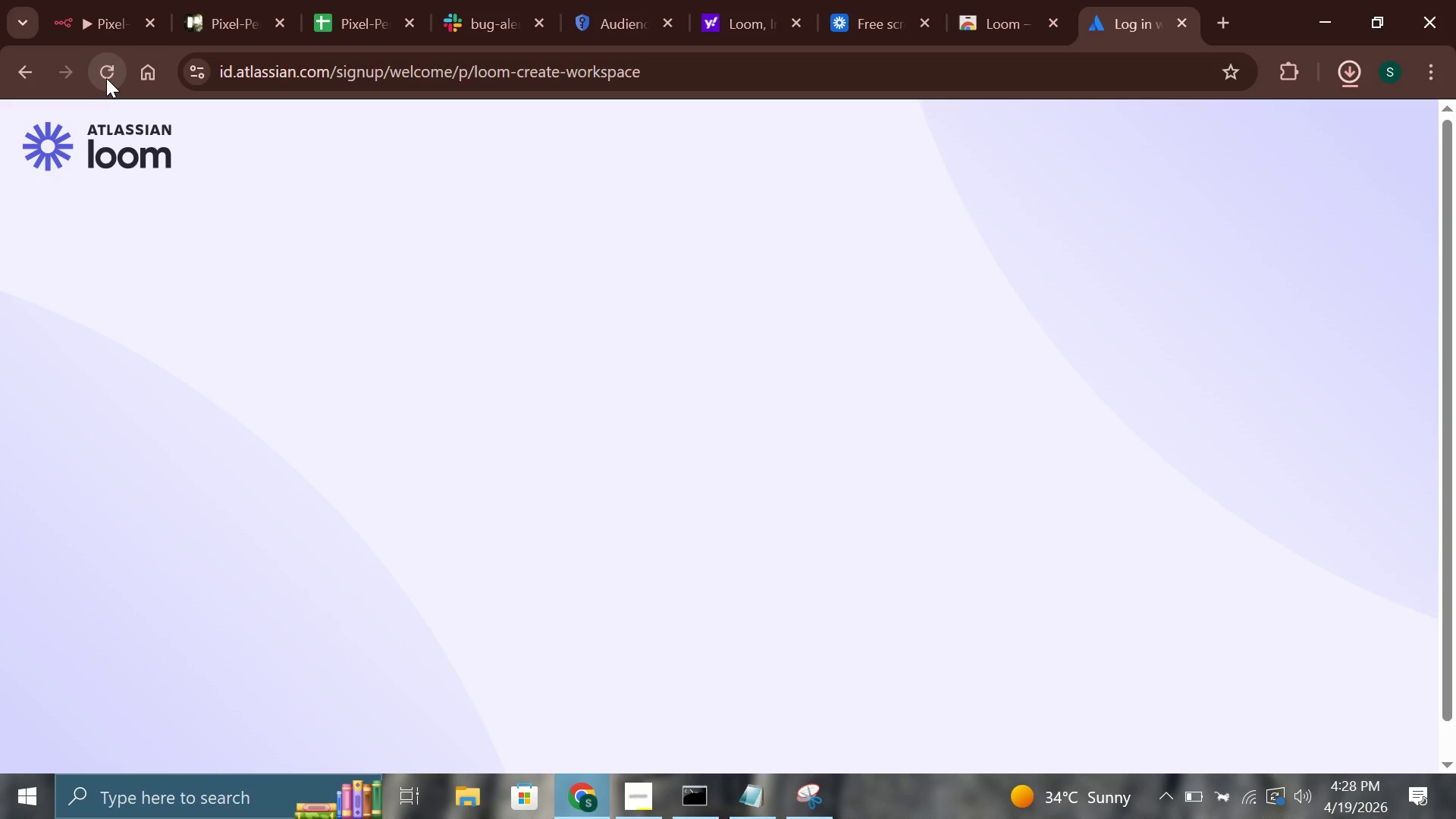 
left_click([97, 79])
 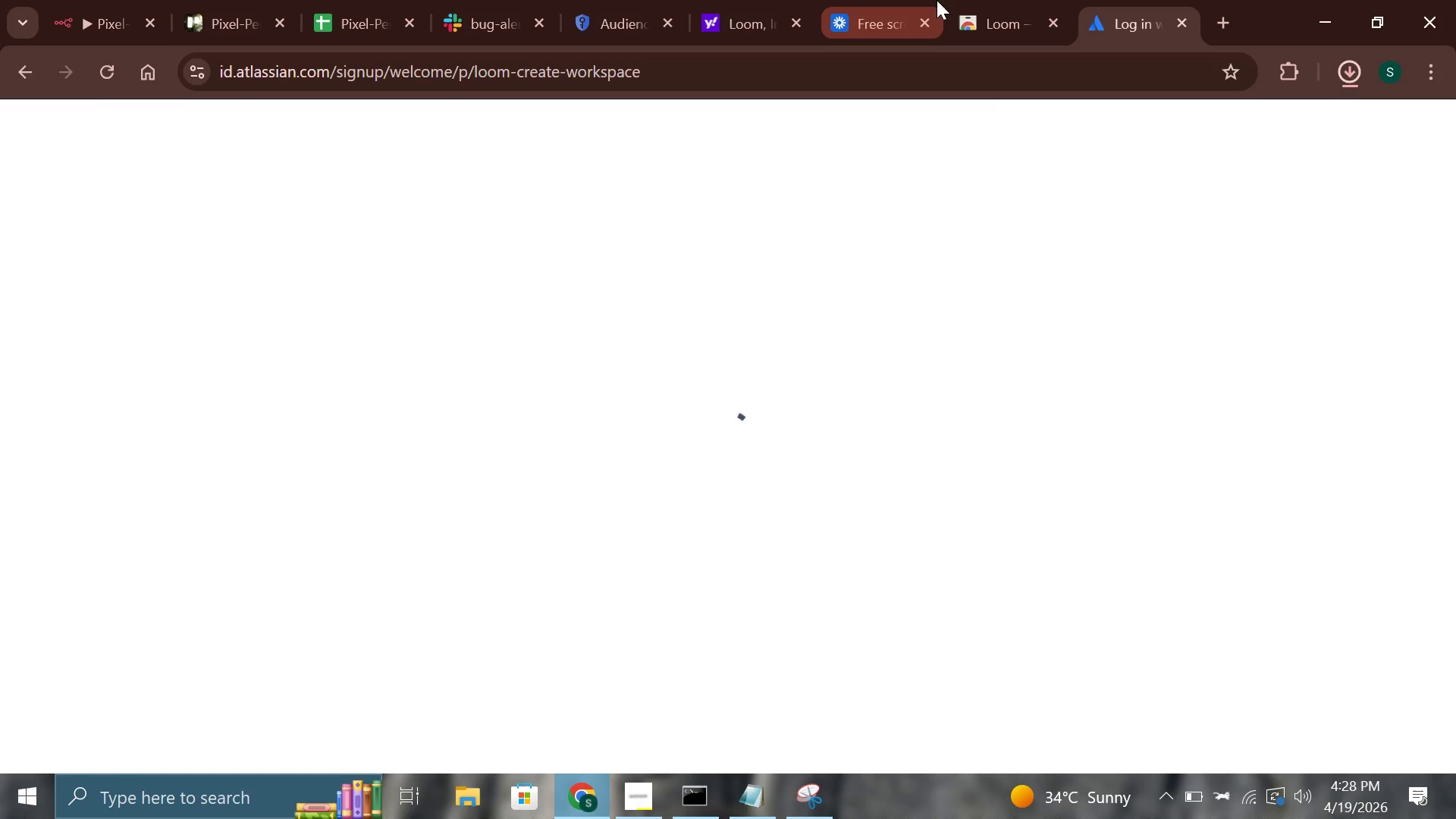 
left_click([952, 0])
 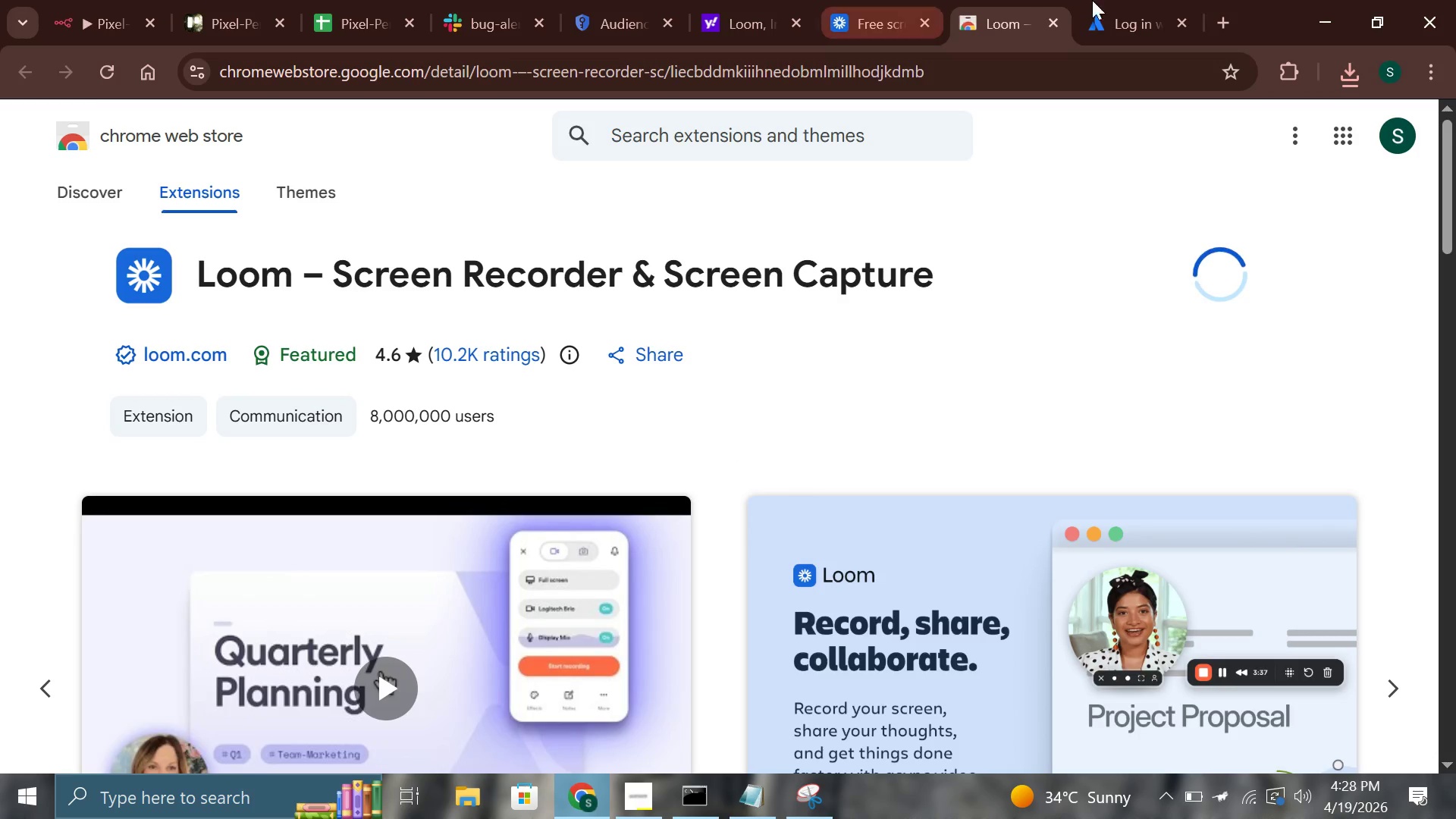 
left_click([1111, 0])
 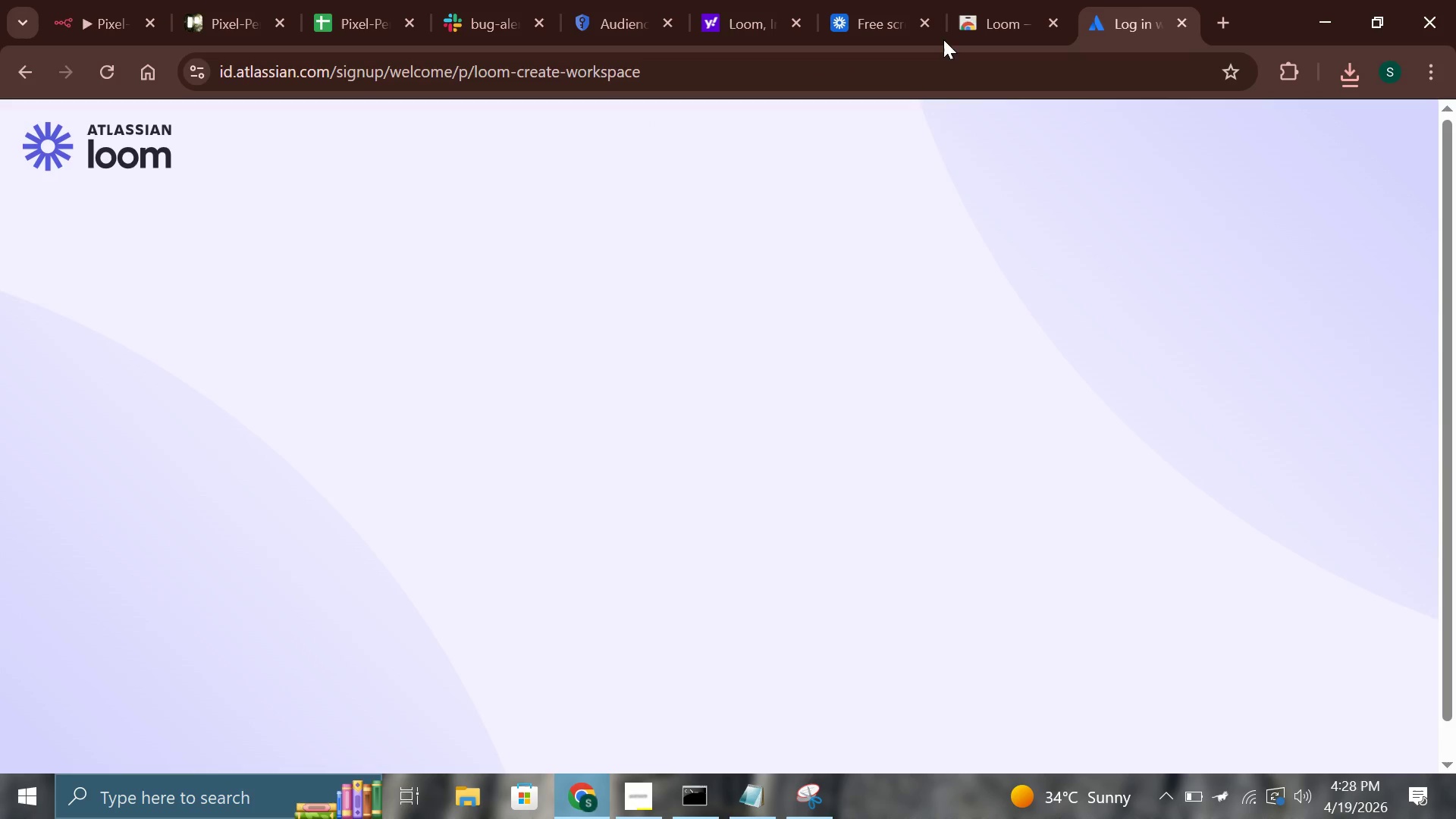 
left_click([965, 0])
 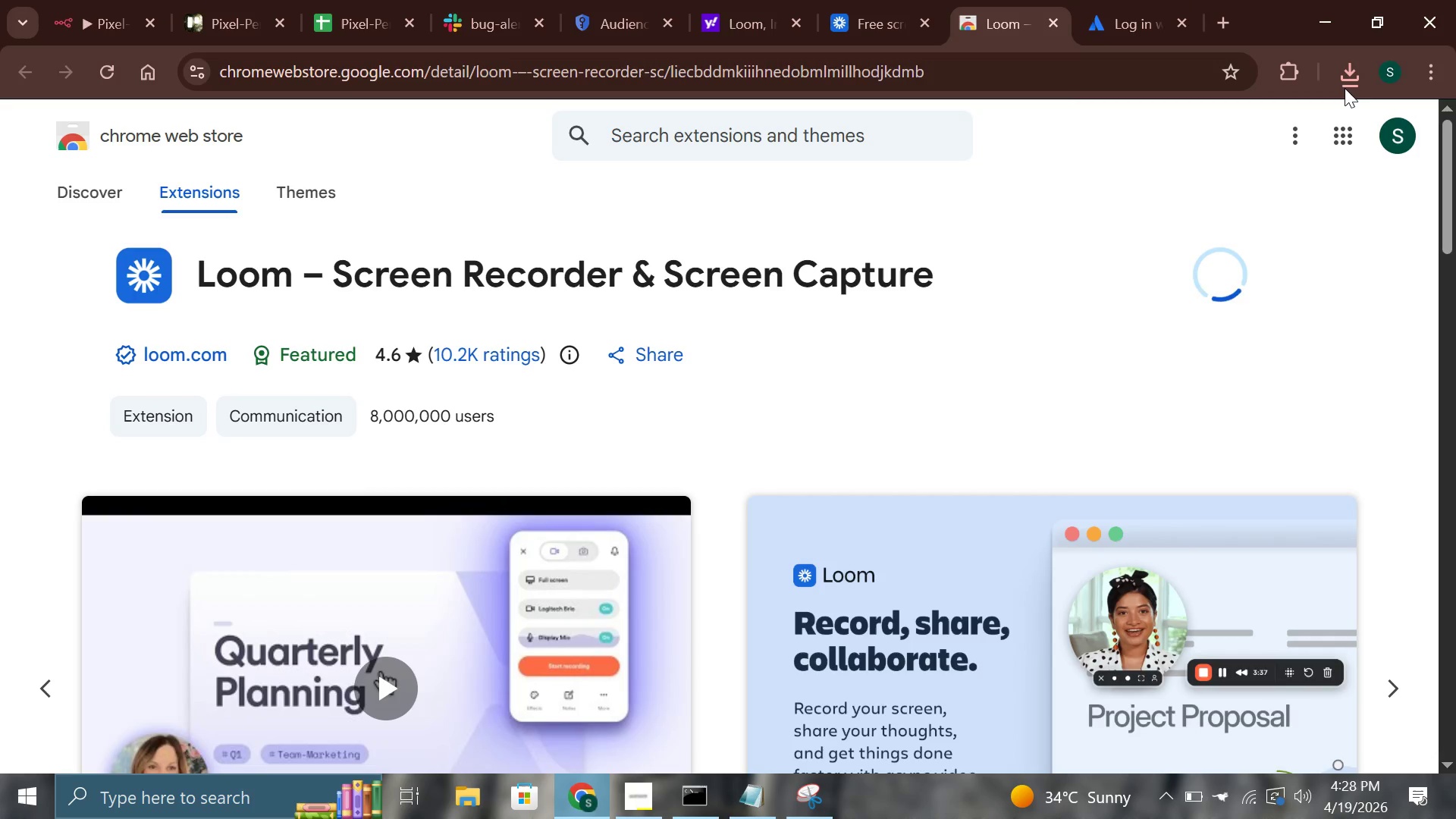 
left_click([1345, 88])
 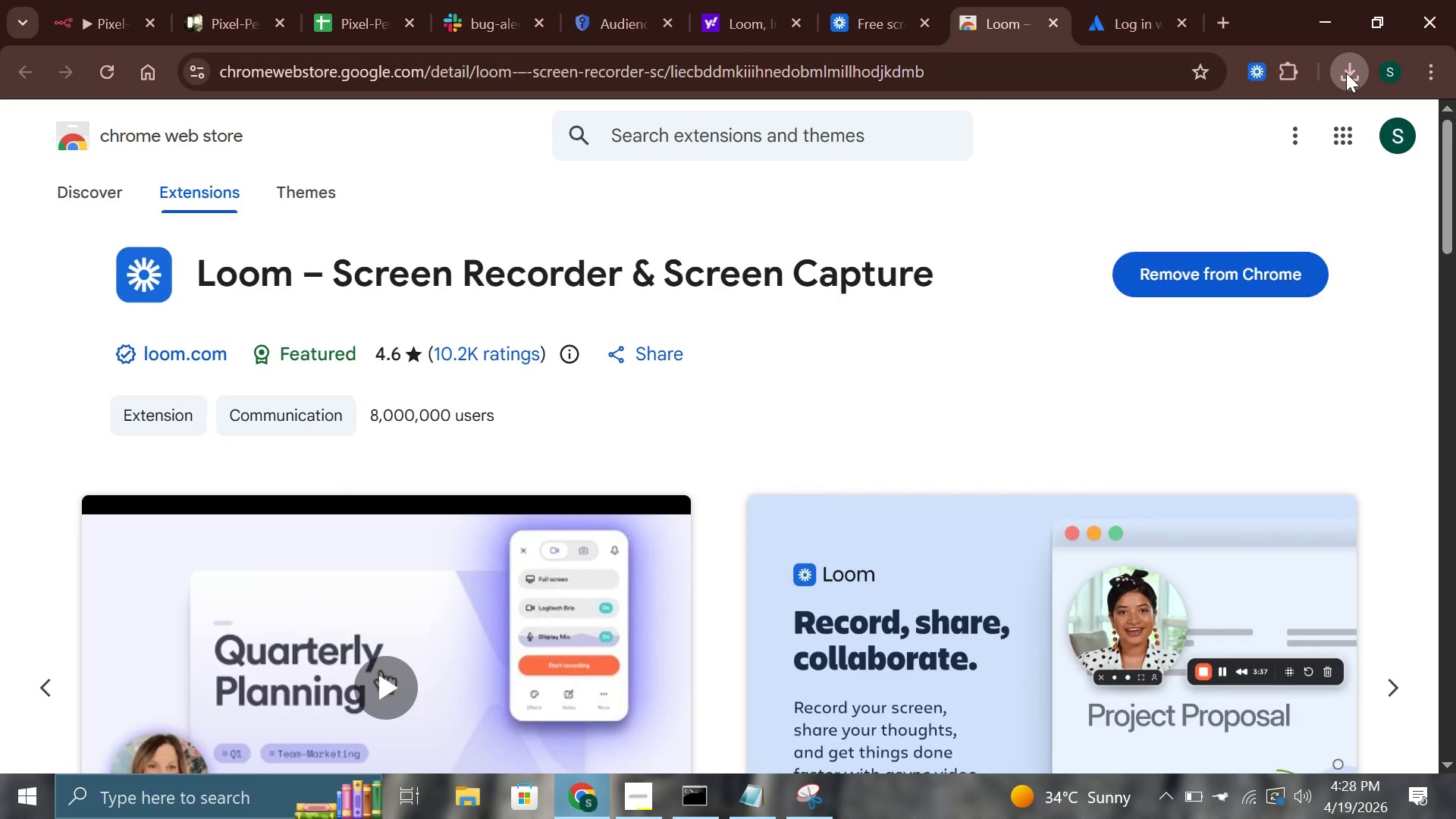 
left_click([1346, 73])
 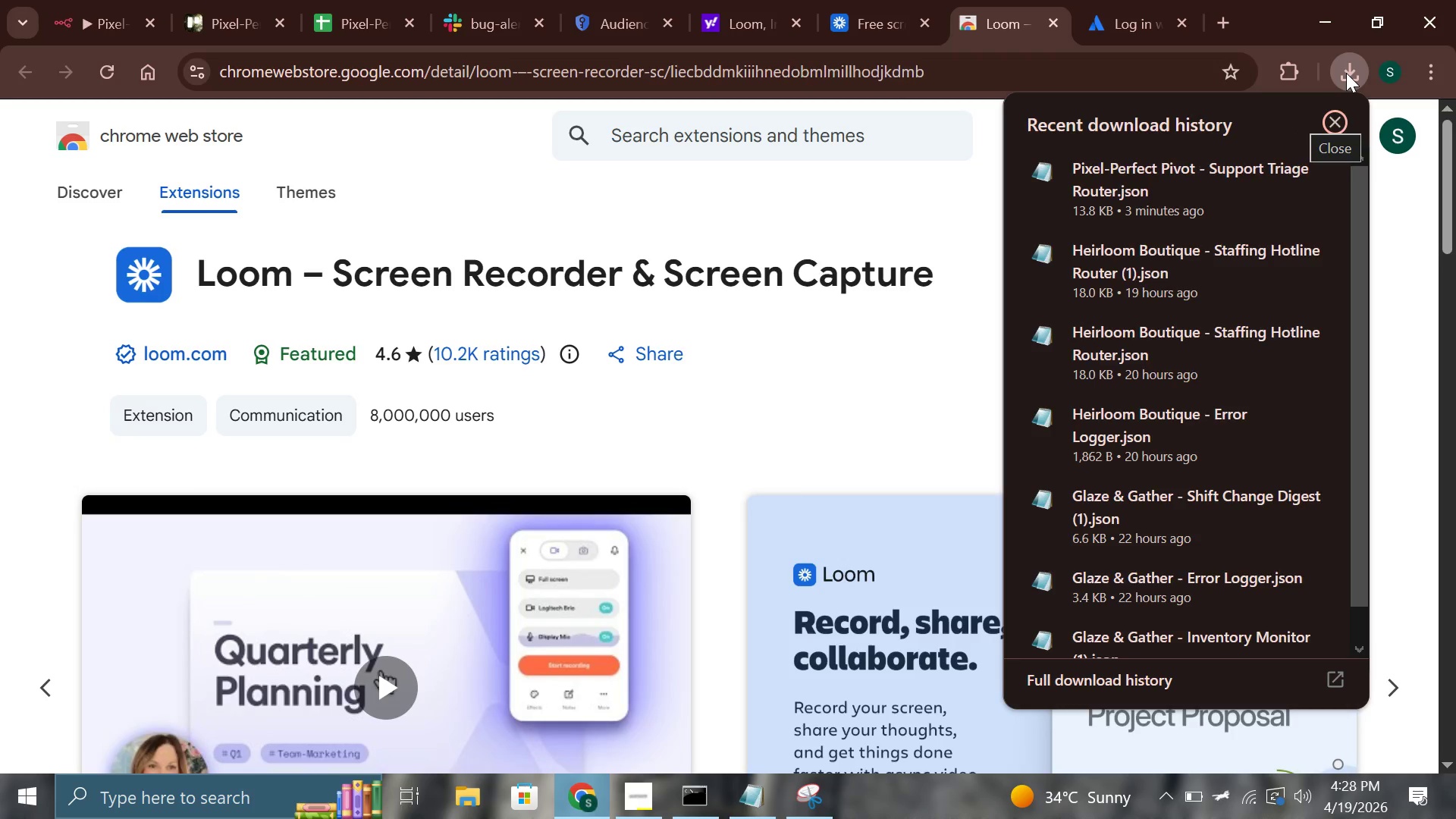 
left_click([1346, 73])
 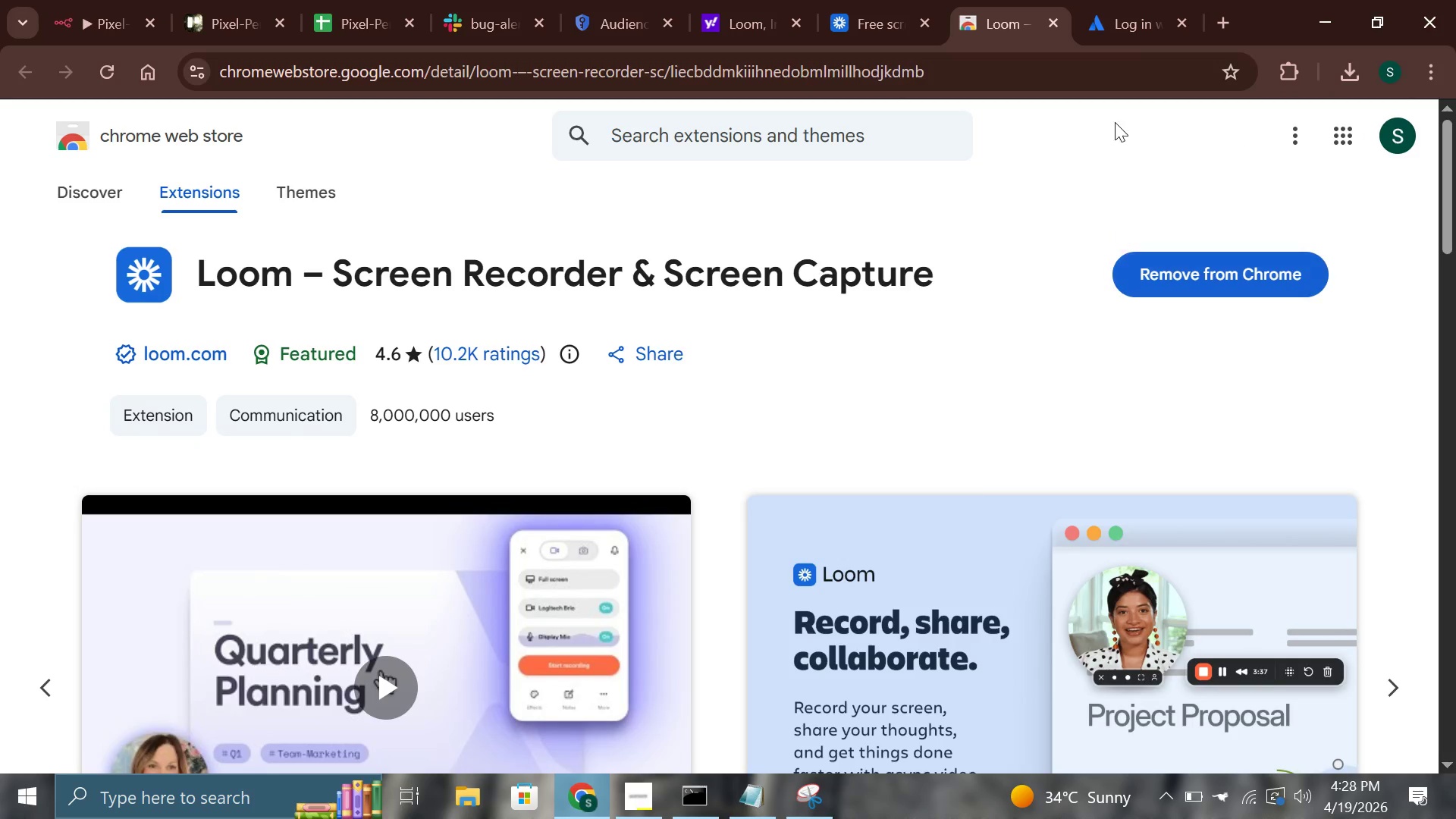 
left_click([1108, 0])
 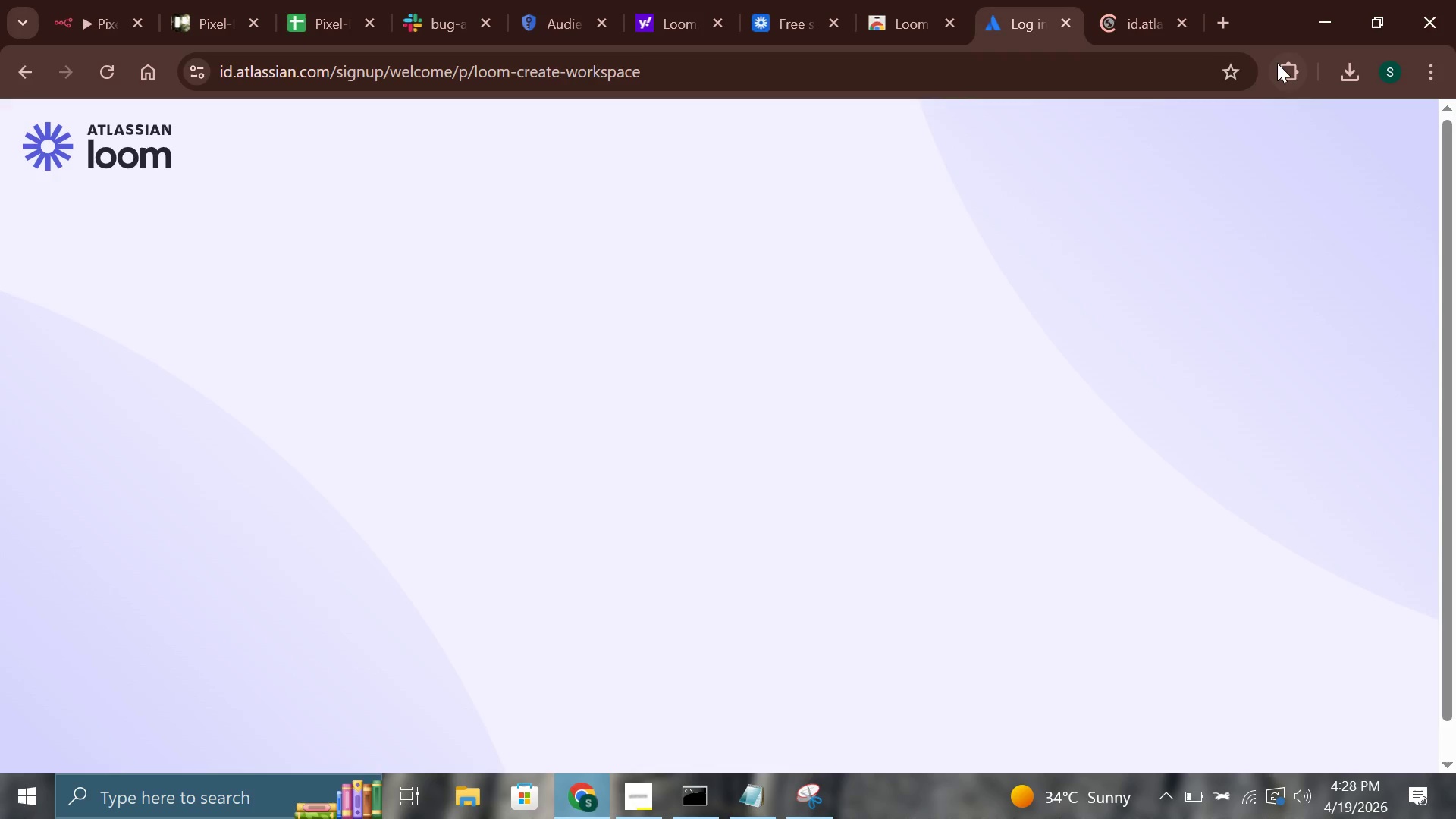 
left_click([1281, 68])
 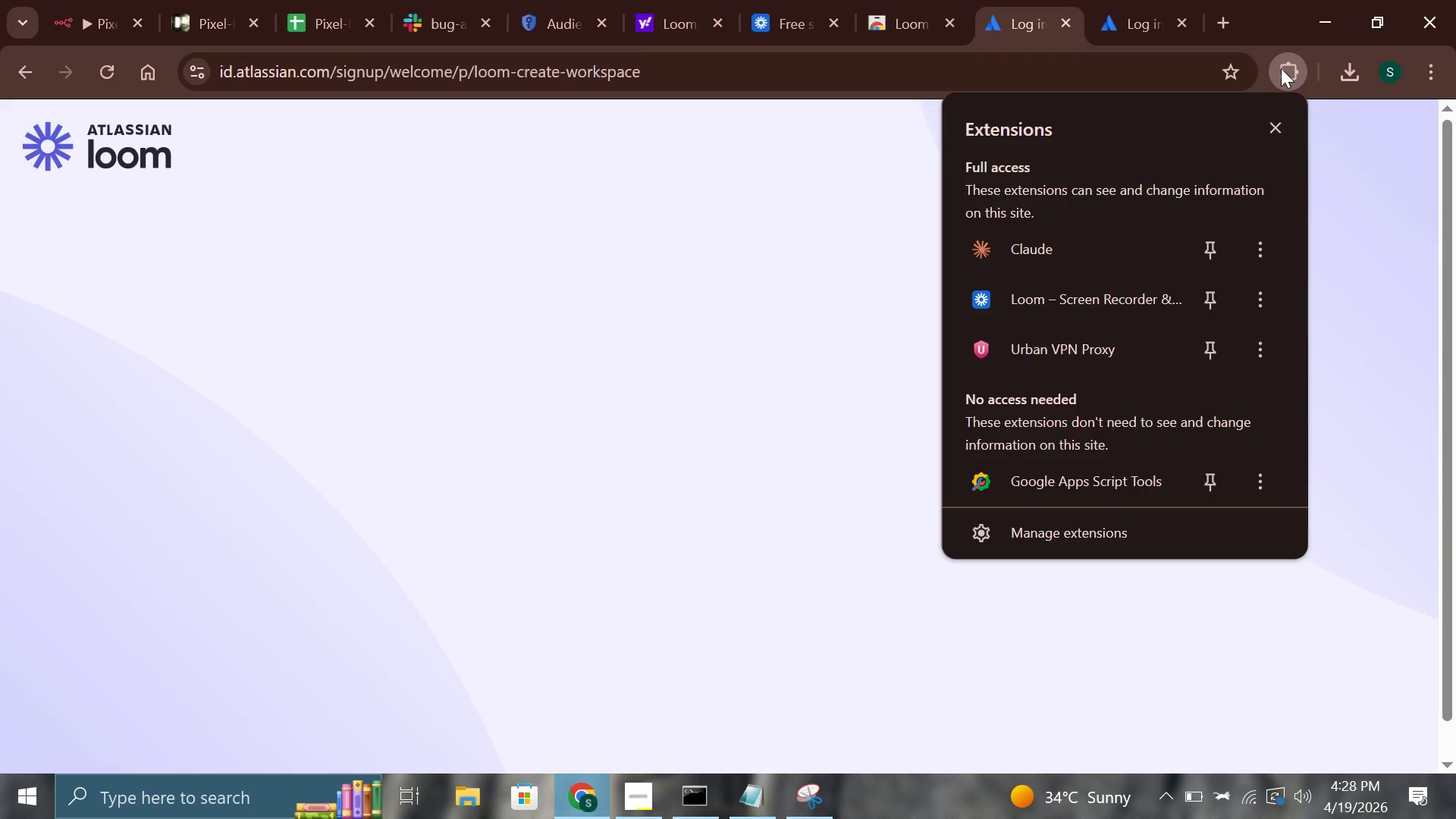 
left_click([1281, 68])
 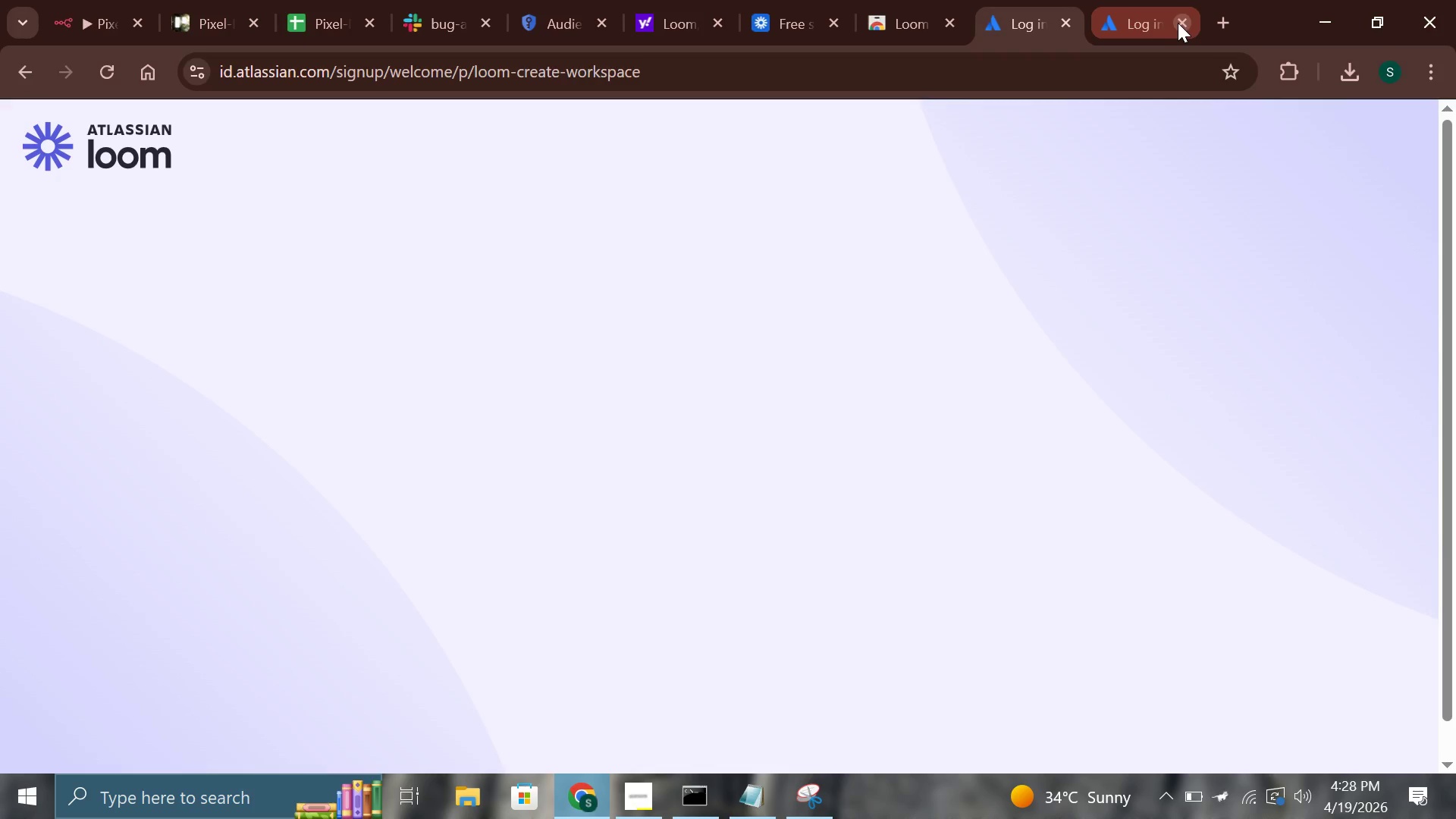 
left_click([1142, 9])
 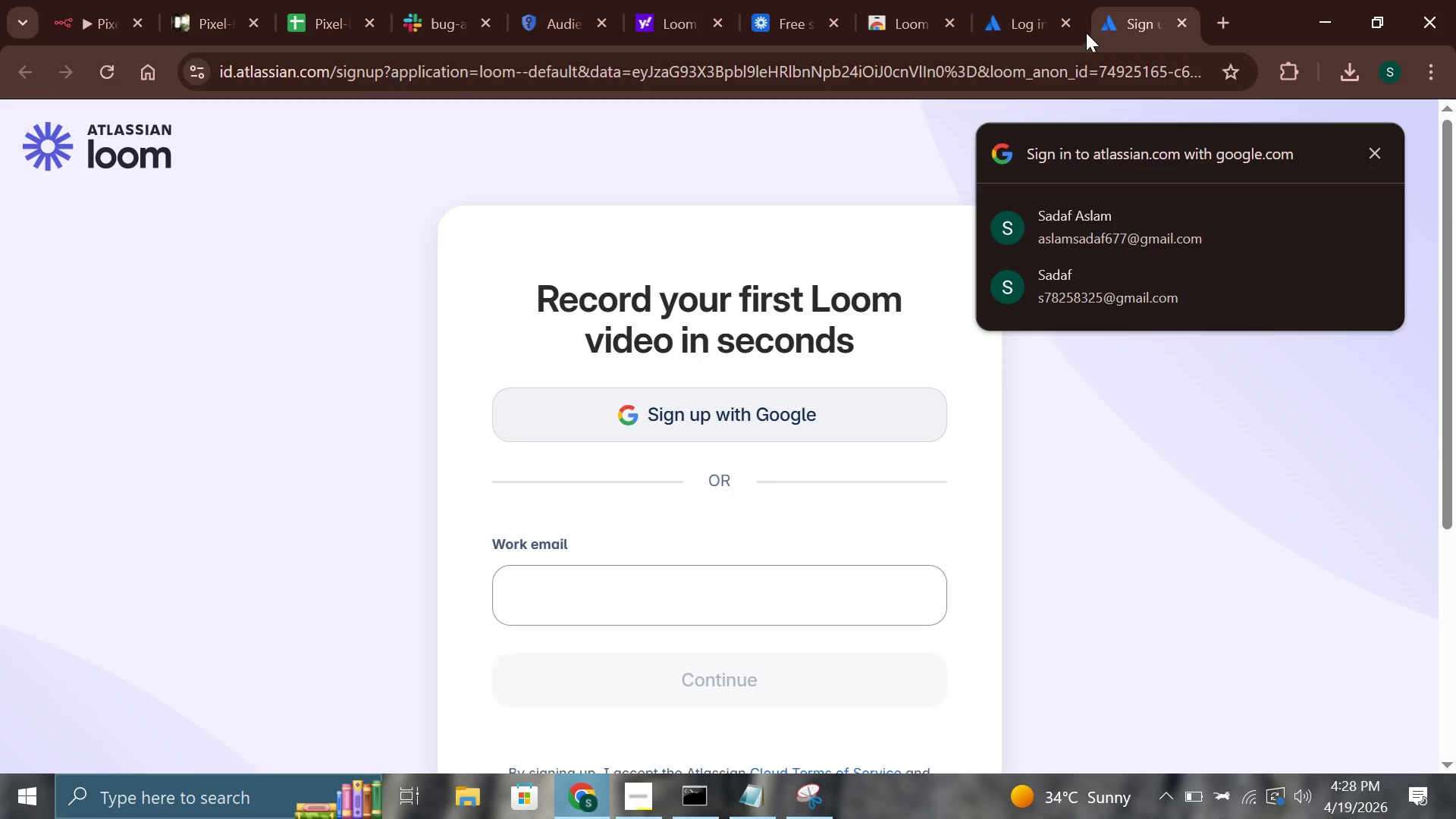 
left_click([1057, 17])
 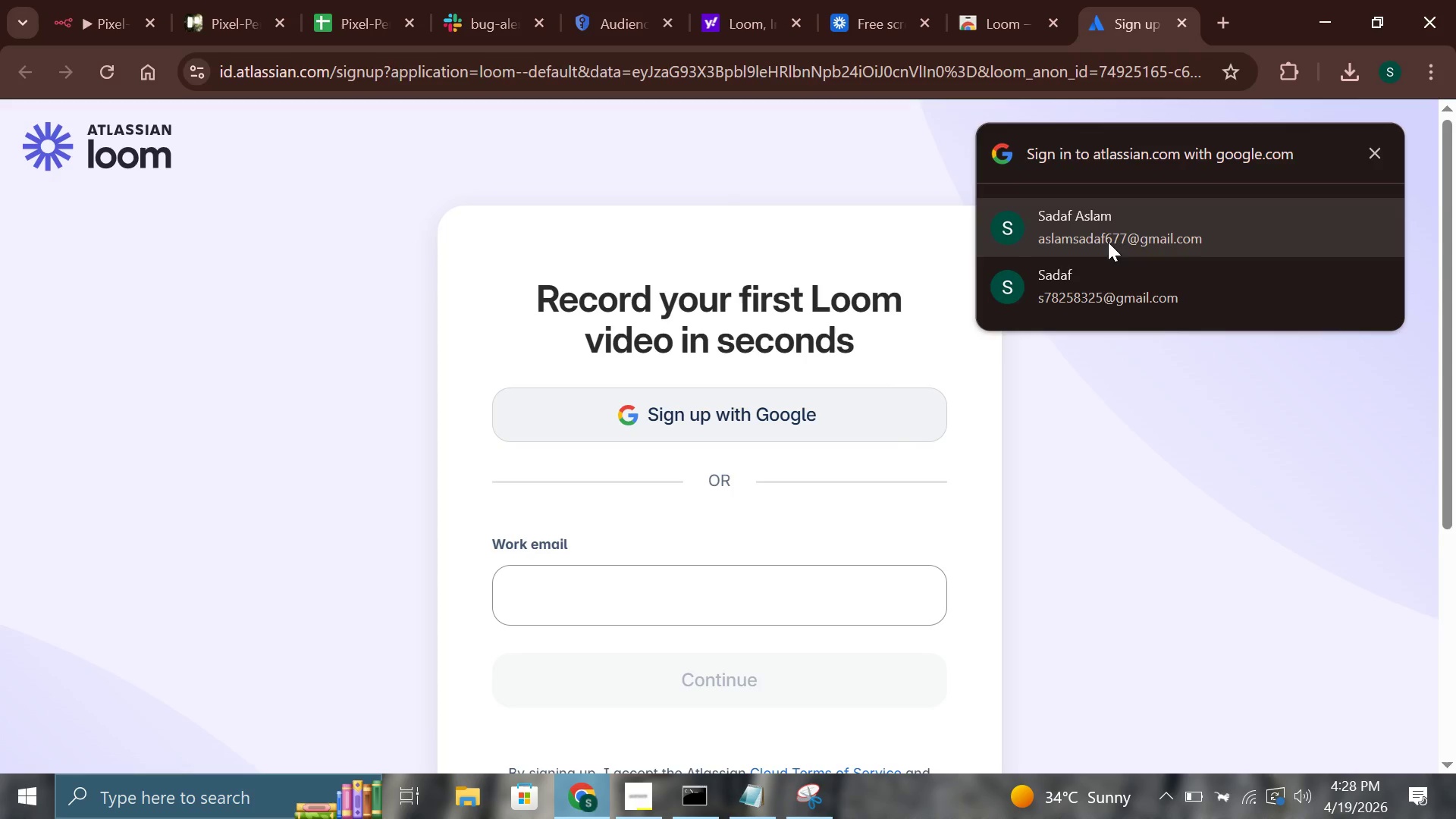 
scroll: coordinate [941, 431], scroll_direction: down, amount: 2.0
 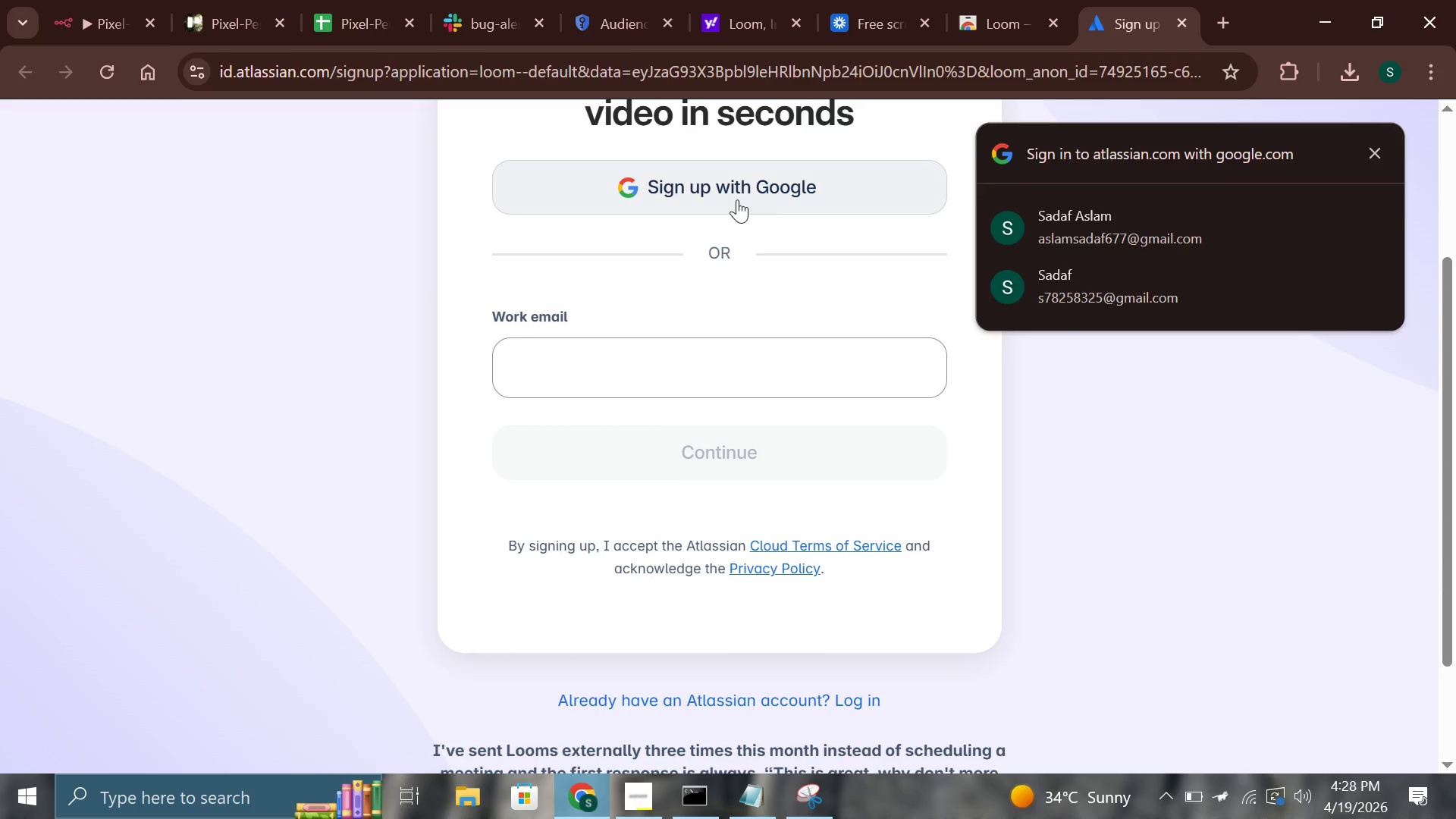 
left_click([737, 199])
 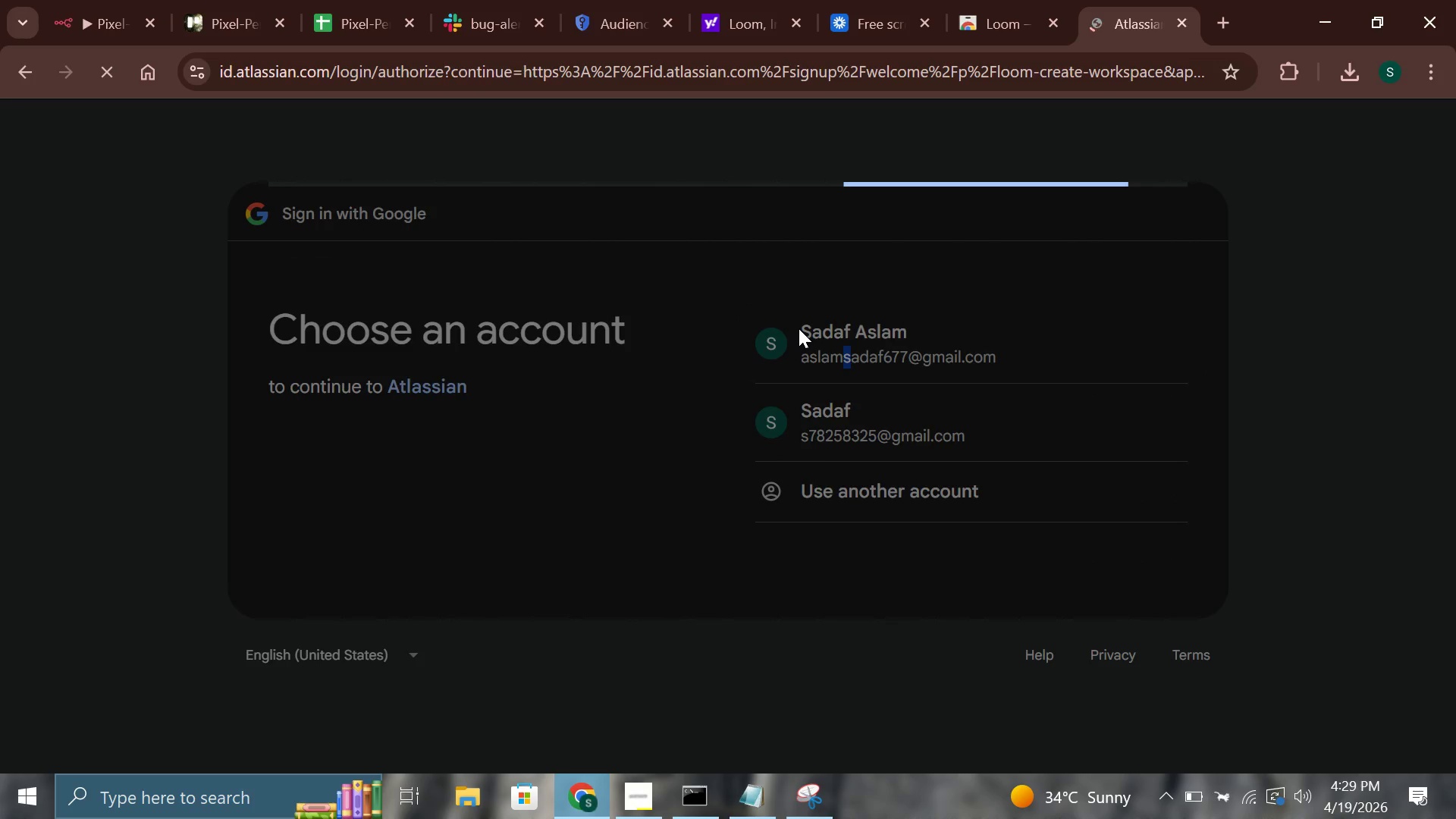 
wait(13.3)
 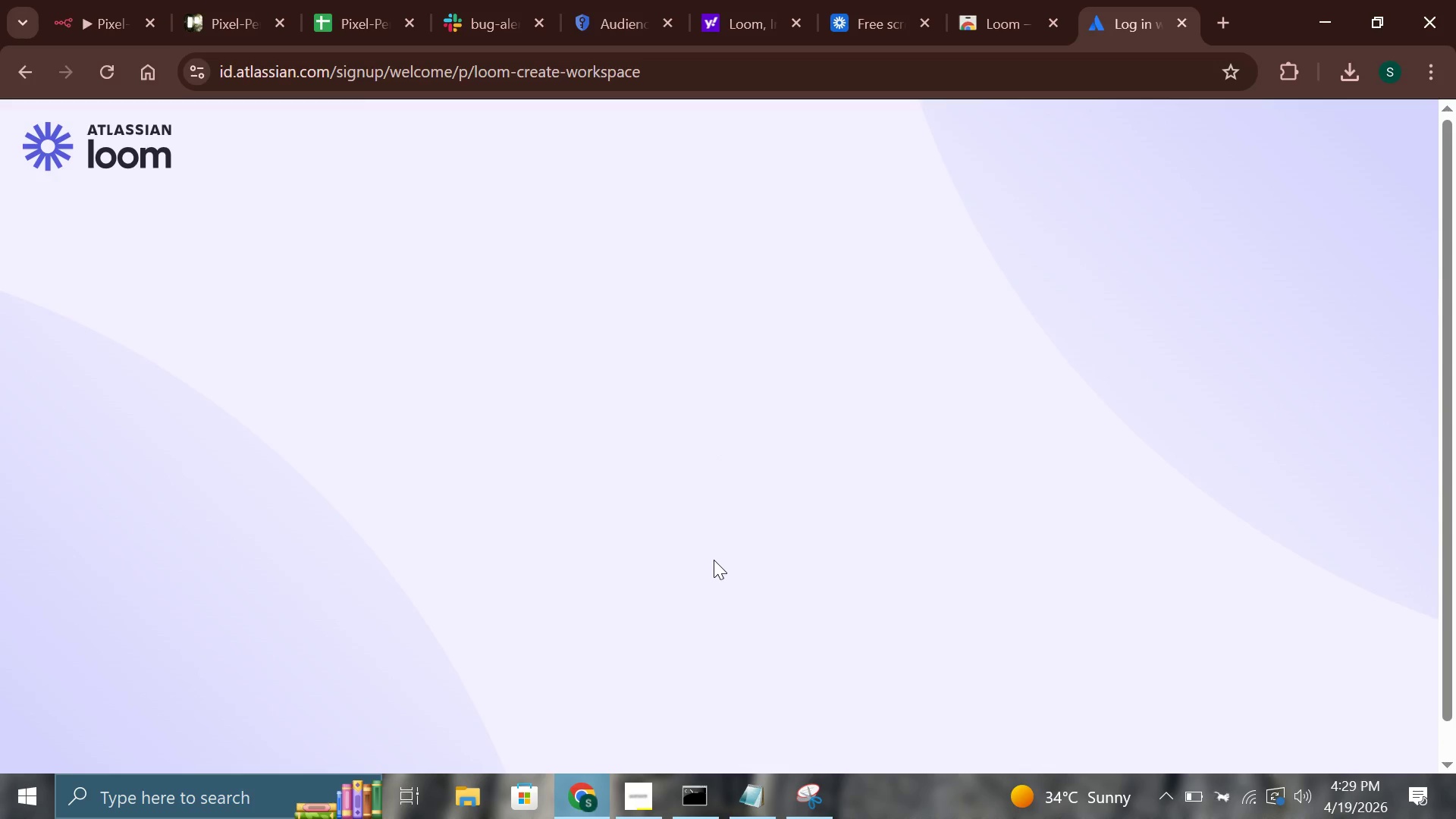 
left_click([714, 560])
 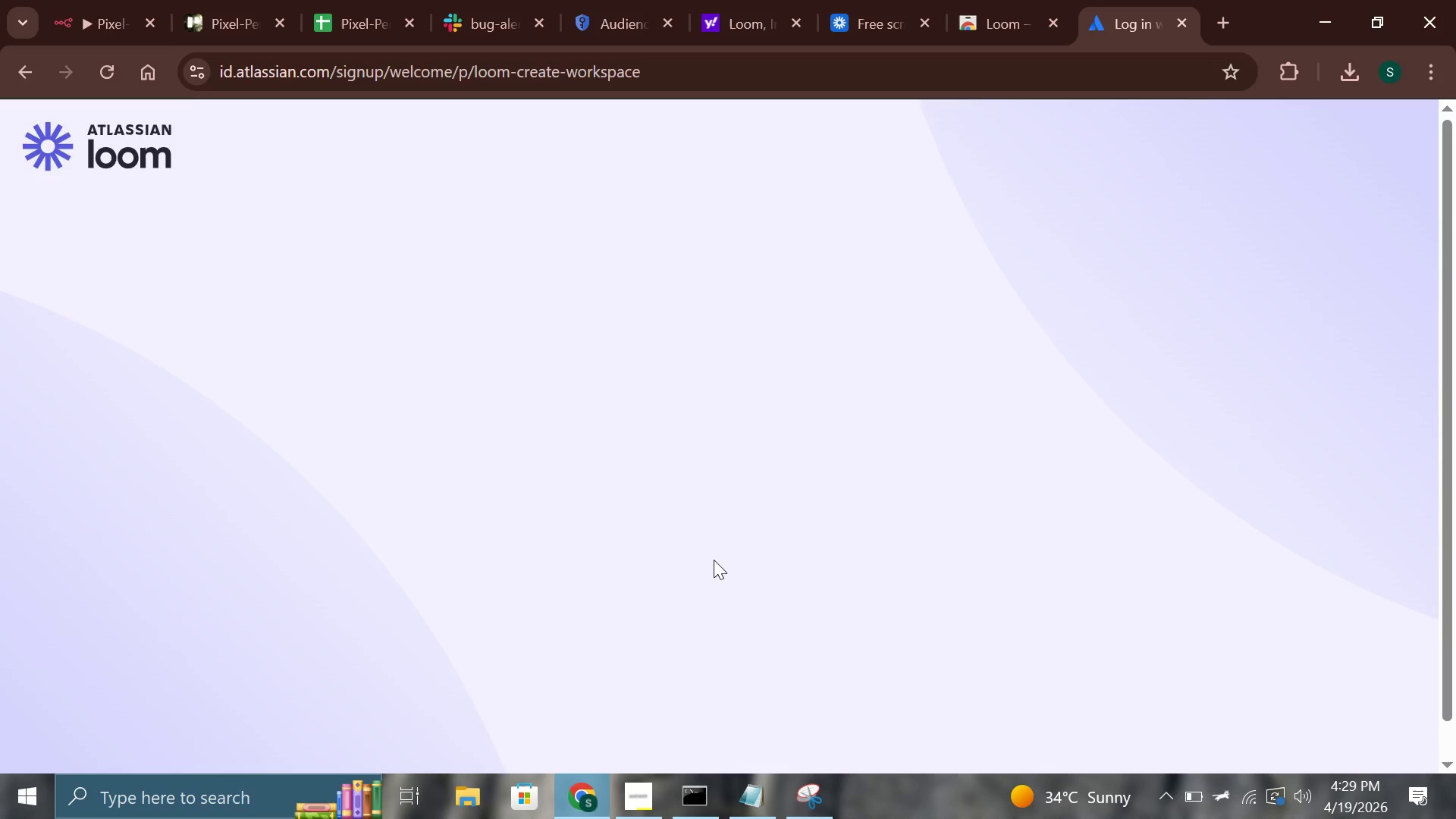 
scroll: coordinate [714, 560], scroll_direction: down, amount: 4.0
 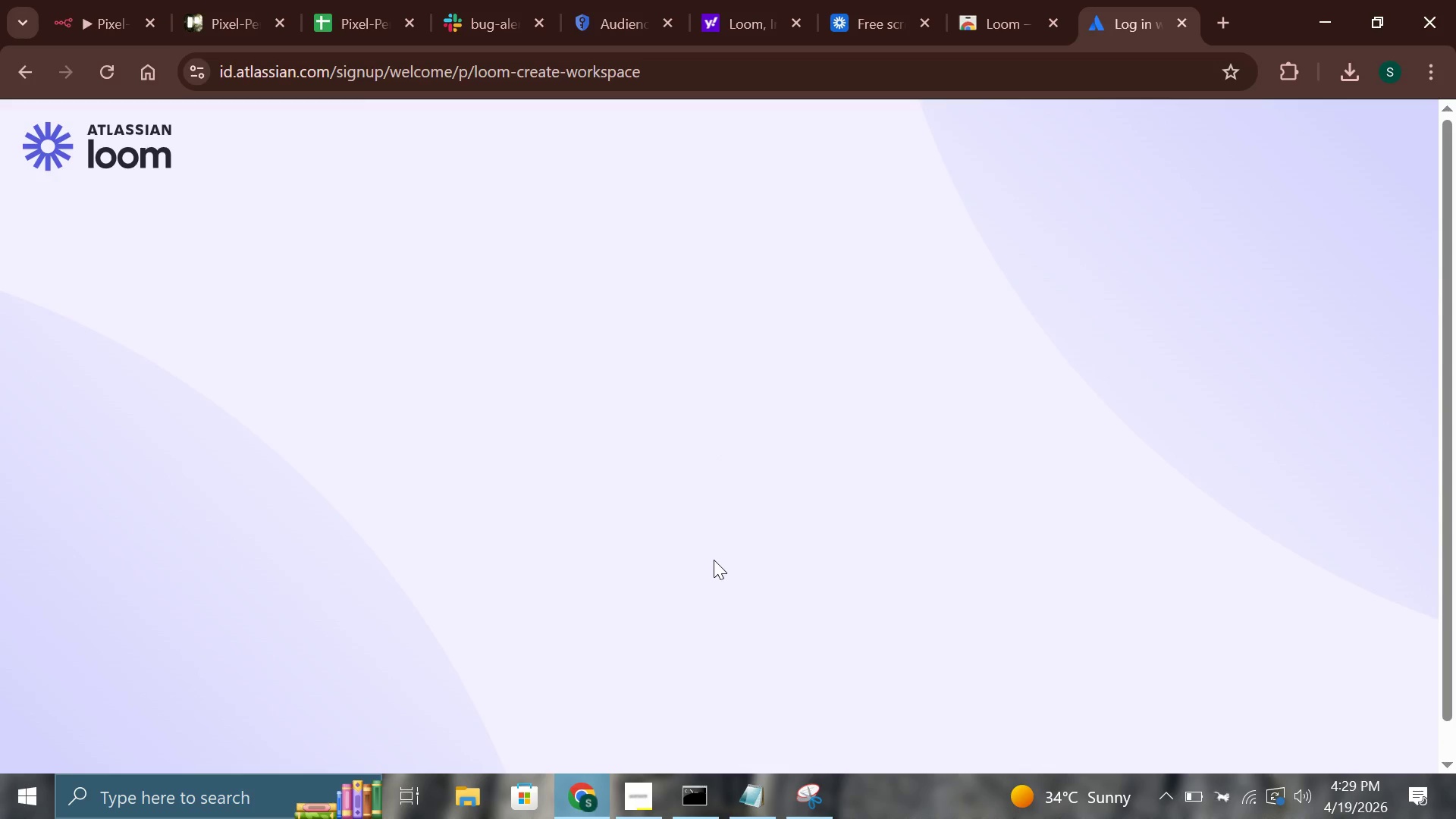 
double_click([714, 560])
 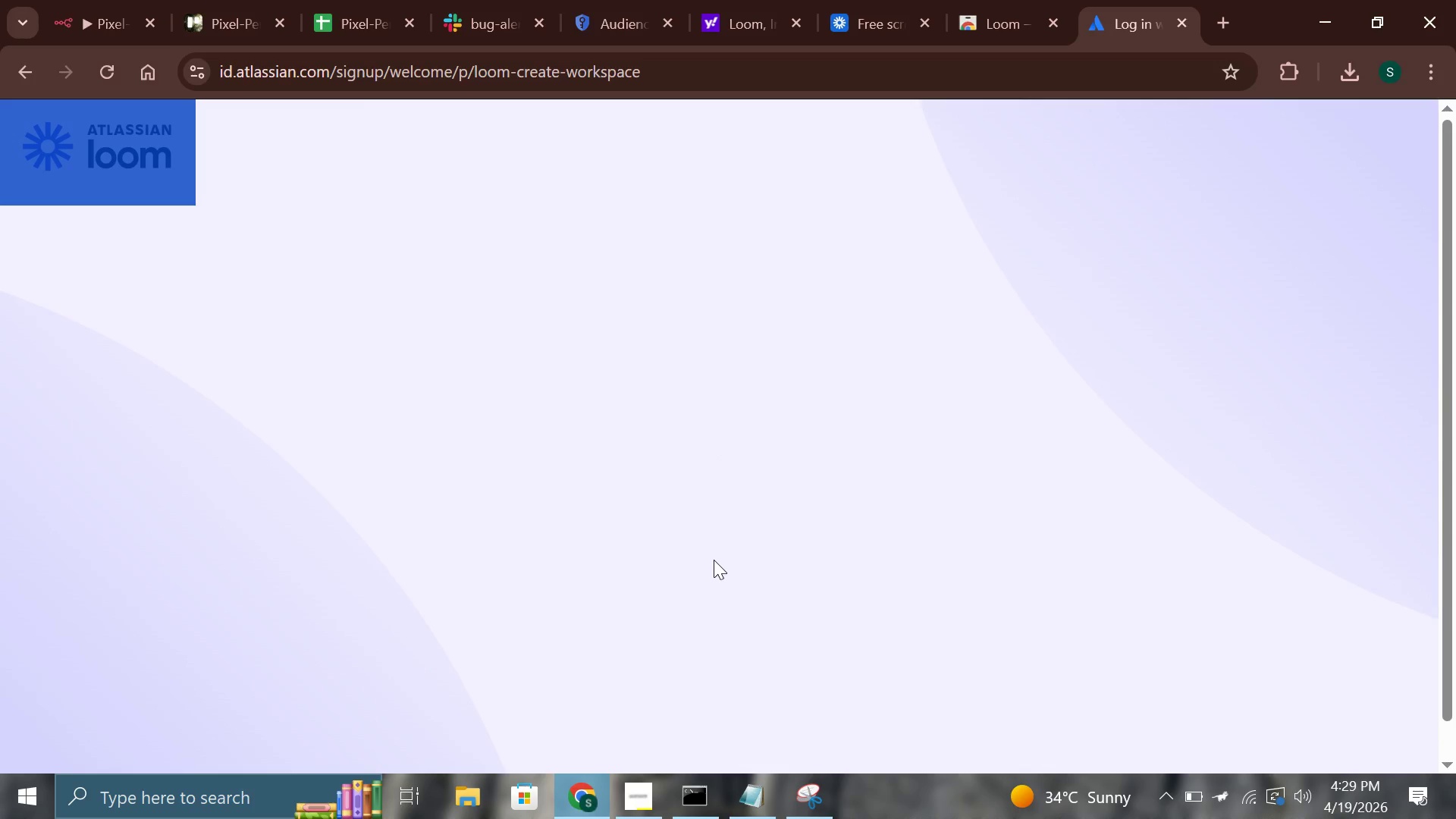 
triple_click([714, 560])
 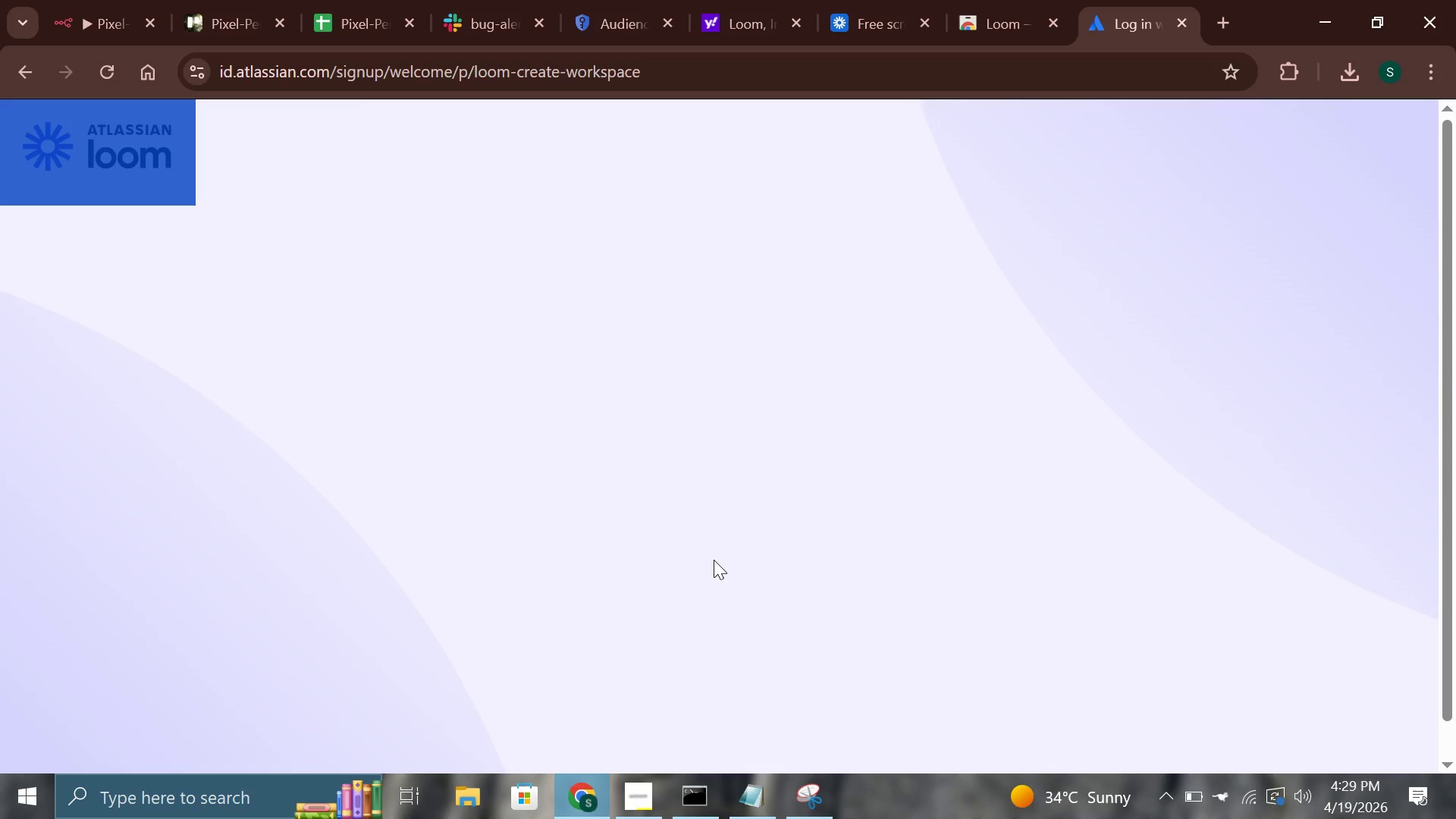 
triple_click([714, 560])
 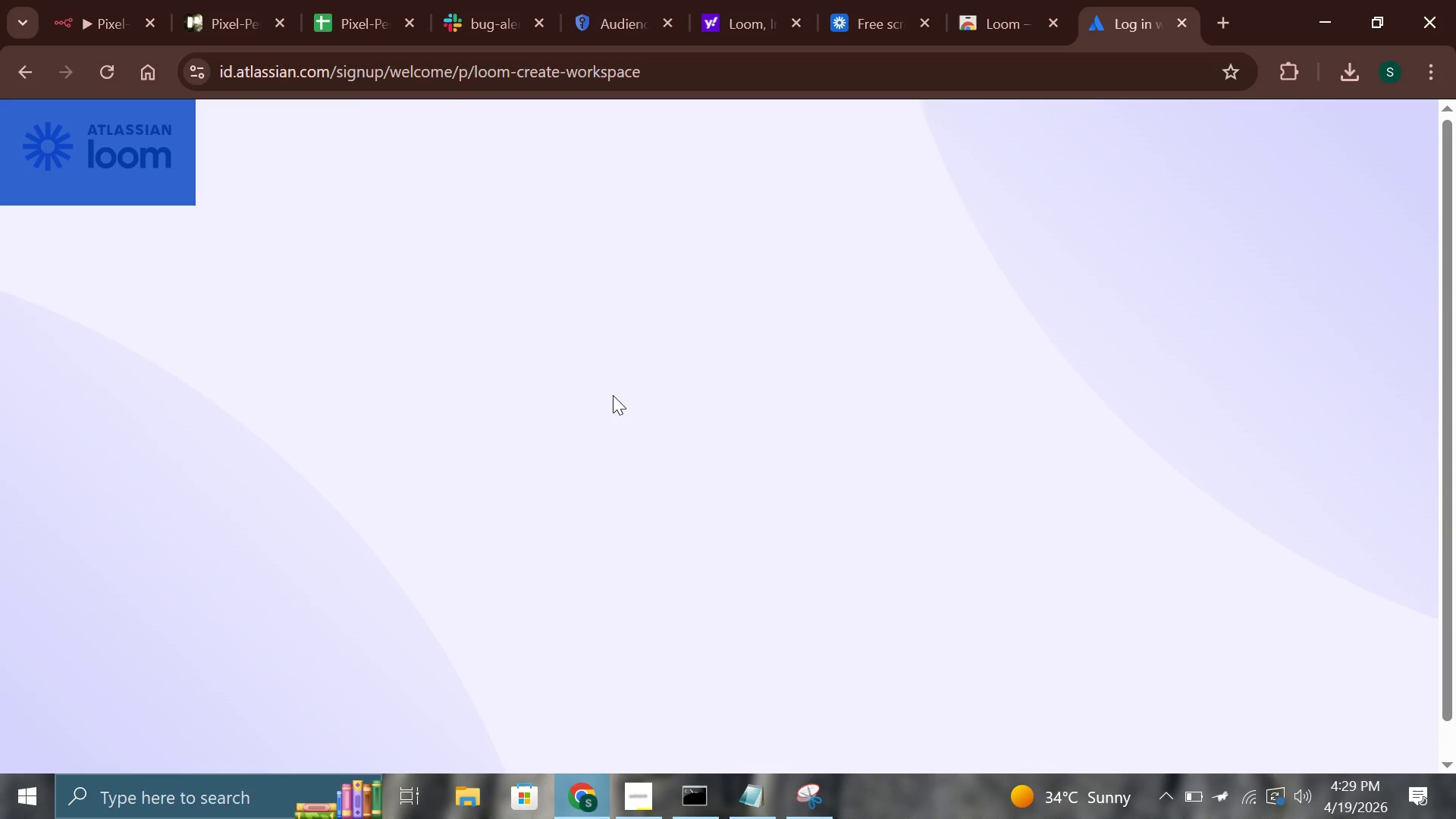 
left_click([613, 395])
 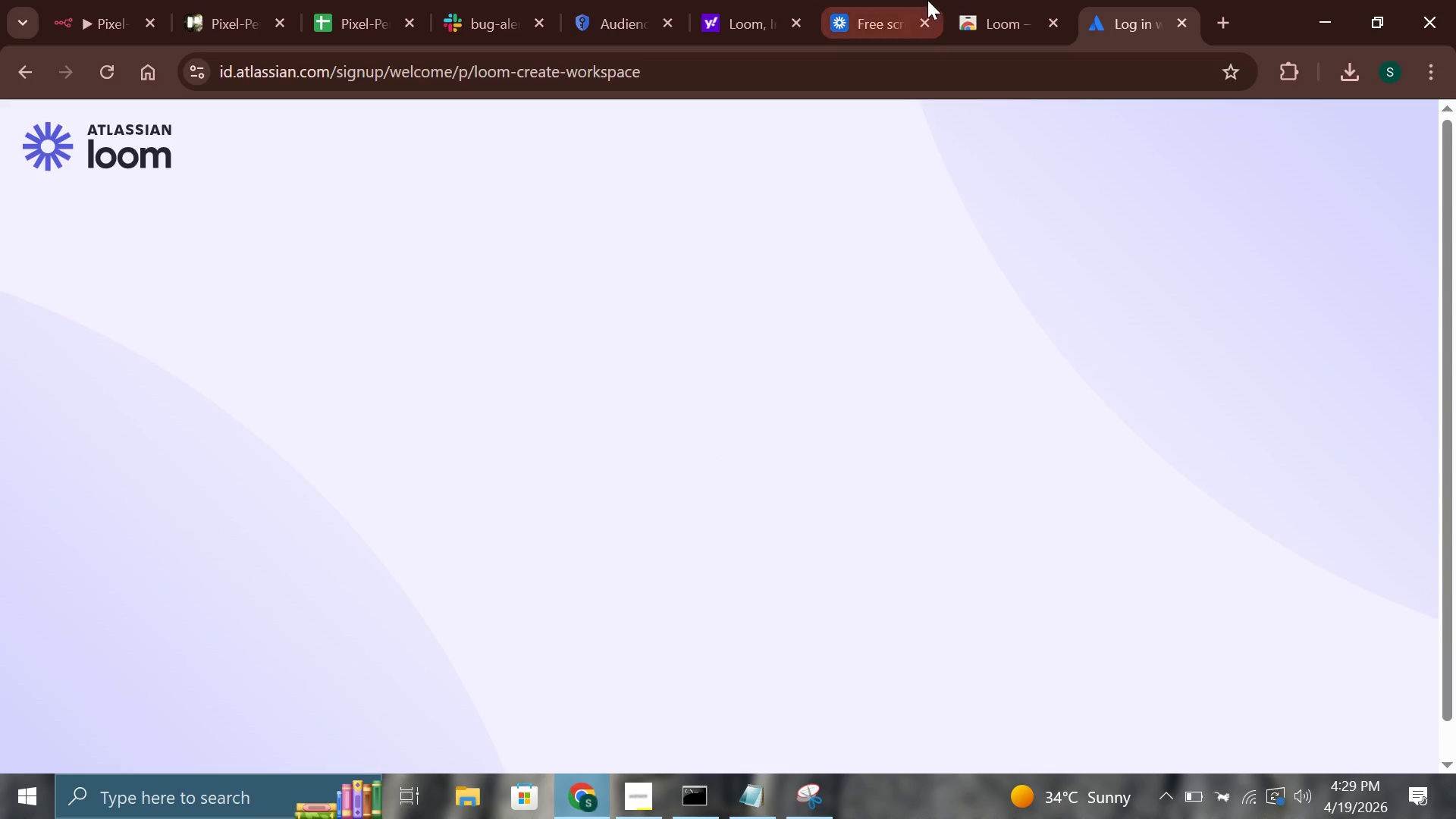 
left_click([960, 5])
 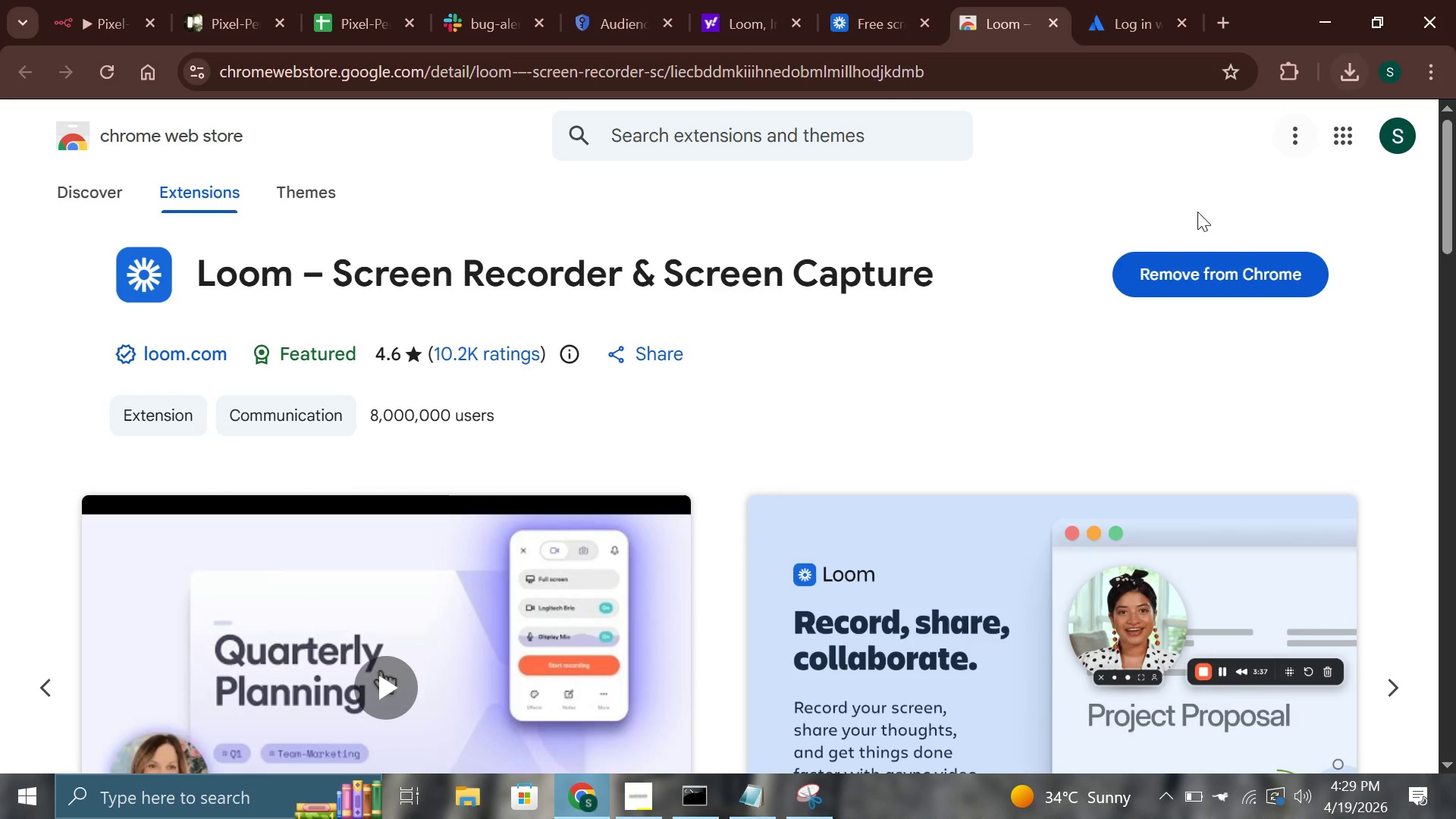 
left_click([1346, 67])
 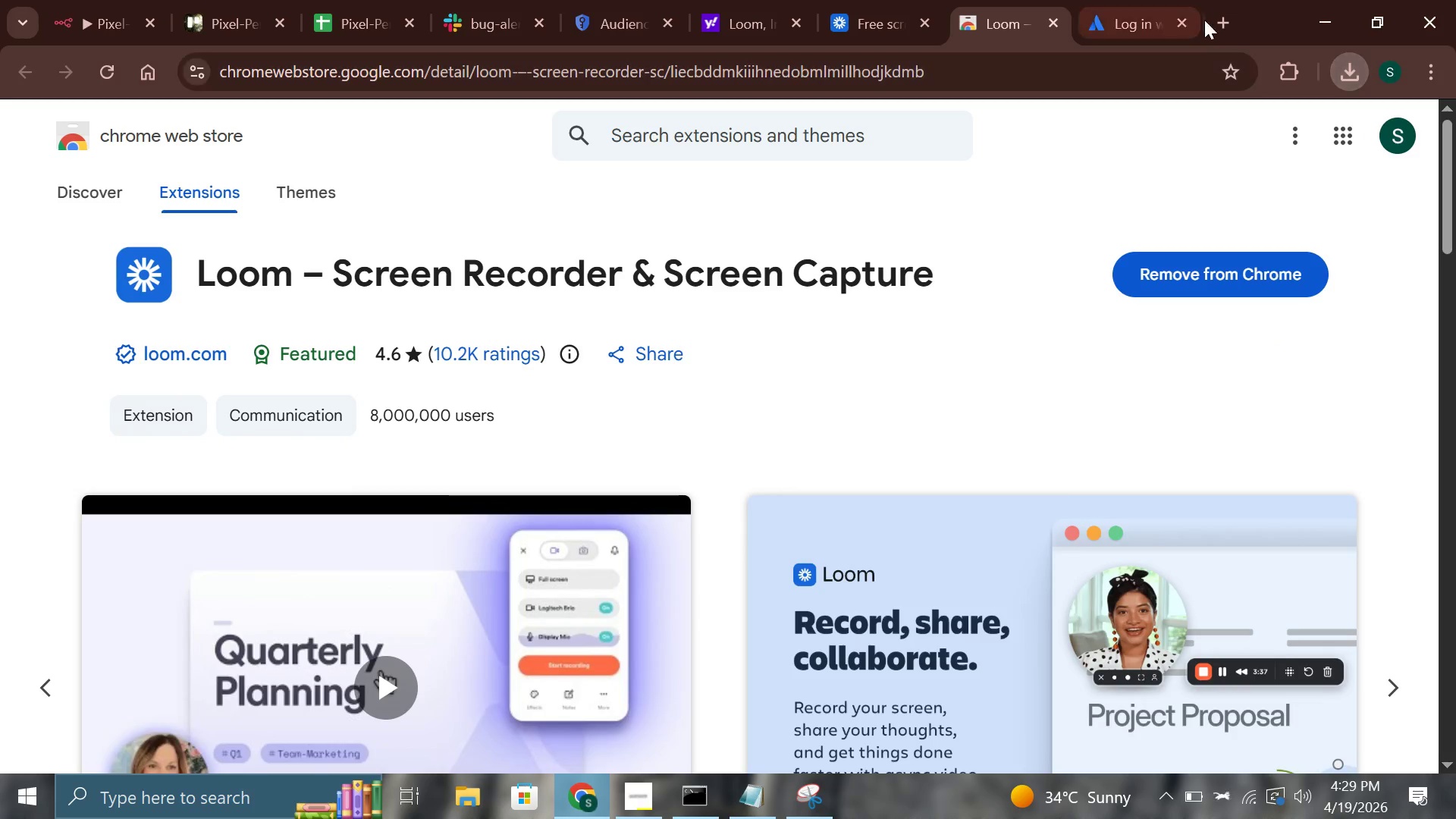 
left_click([1274, 64])
 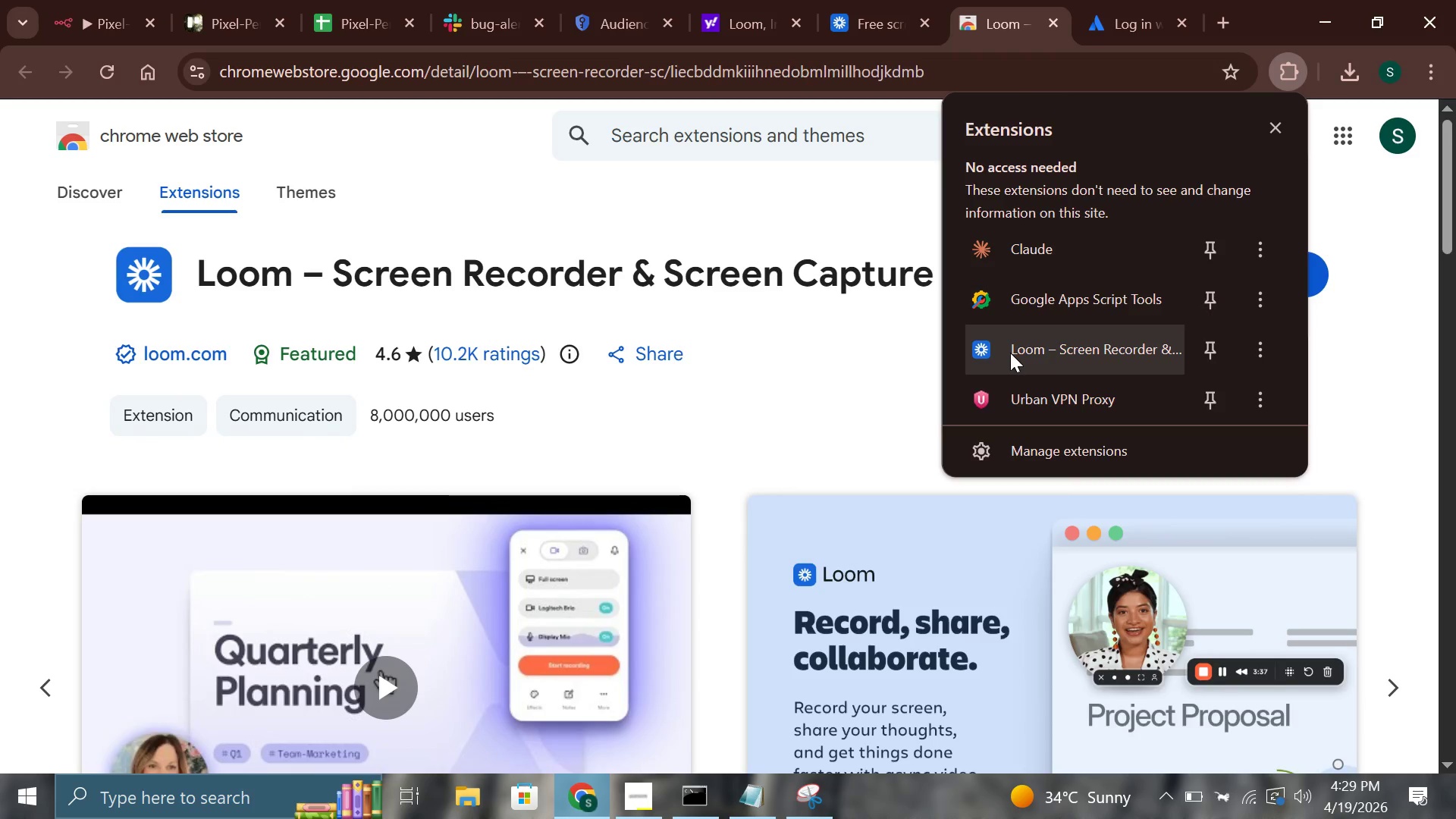 
left_click([1012, 353])
 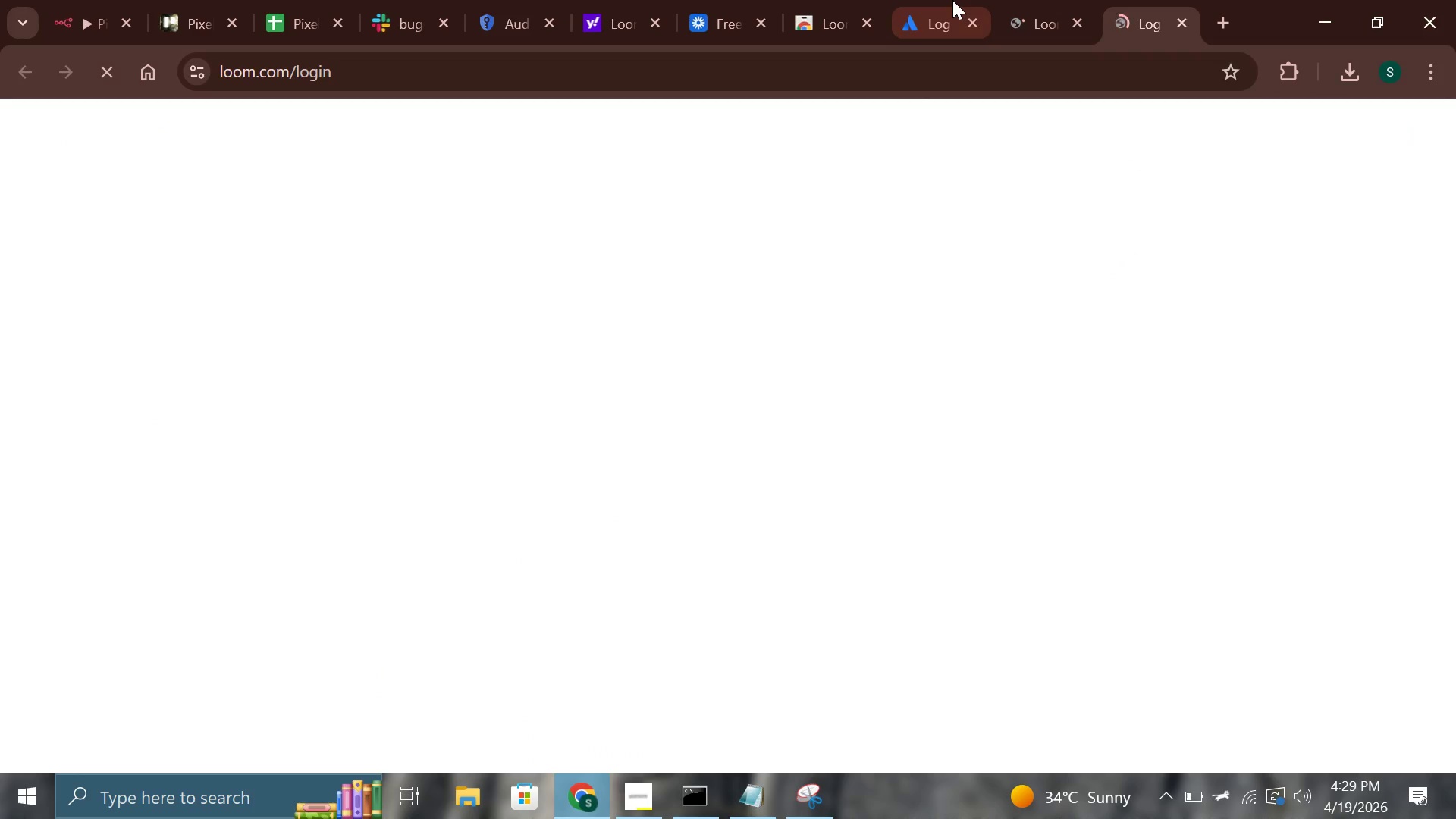 
wait(5.78)
 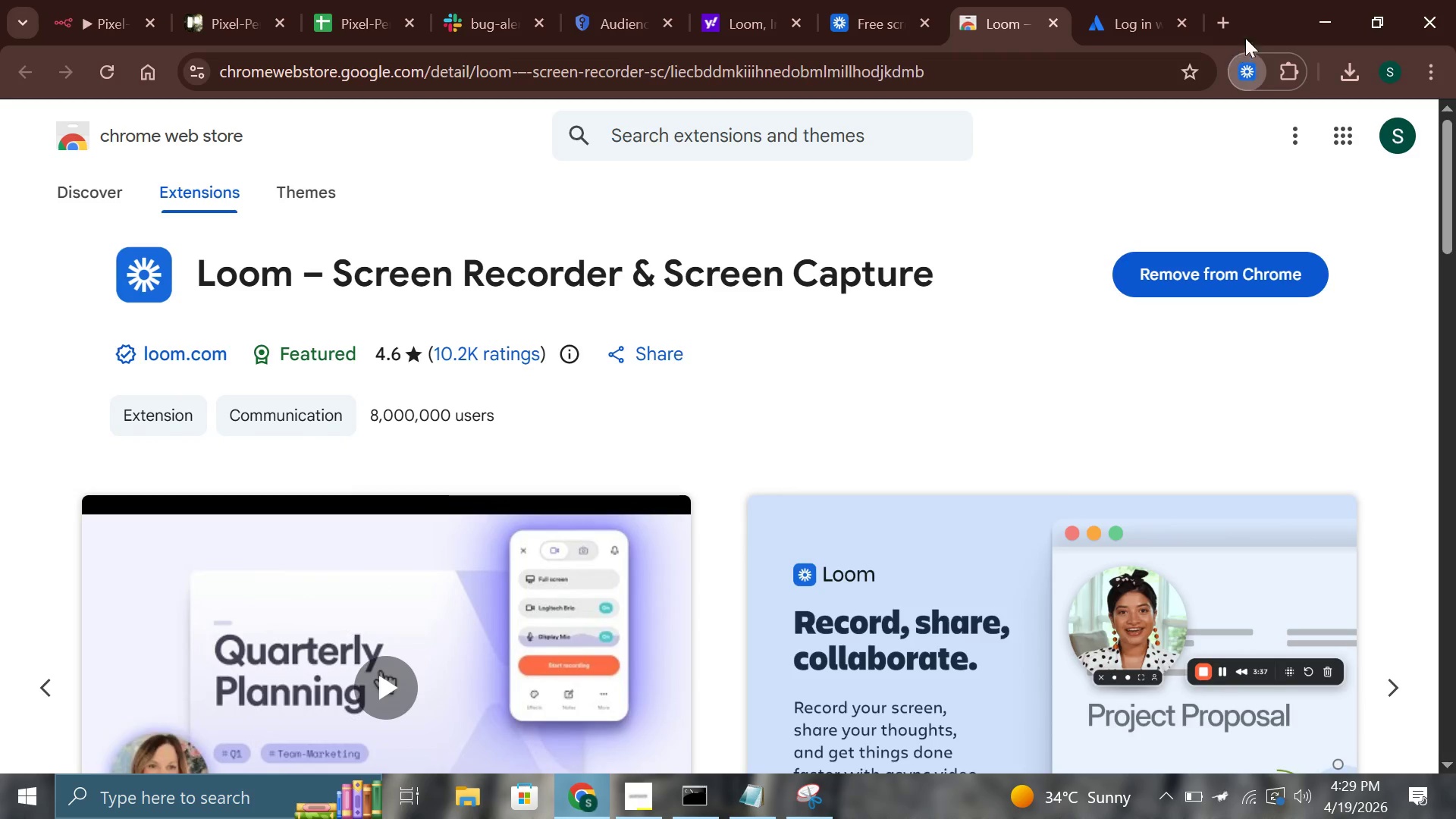 
left_click([921, 10])
 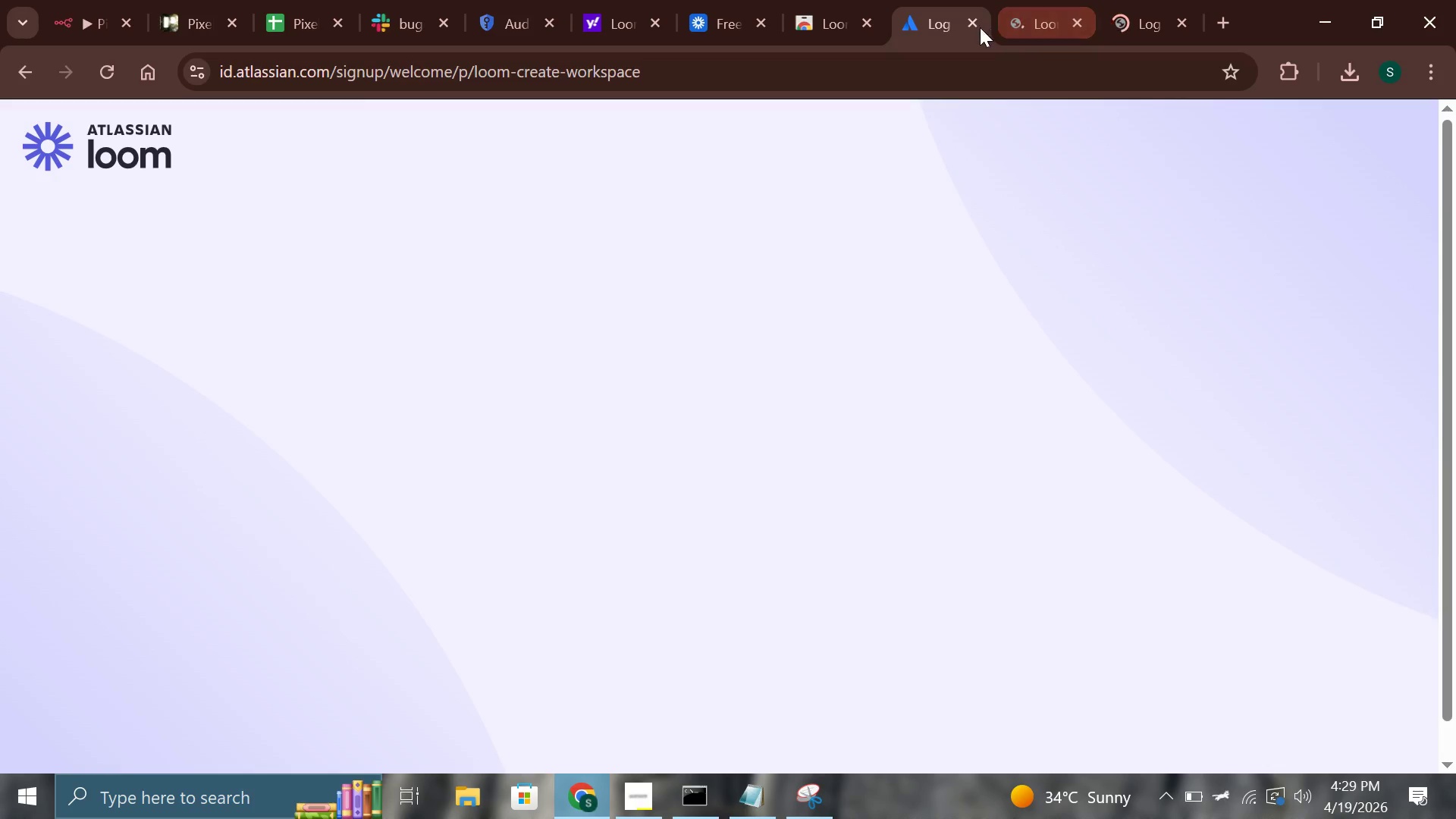 
left_click([972, 24])
 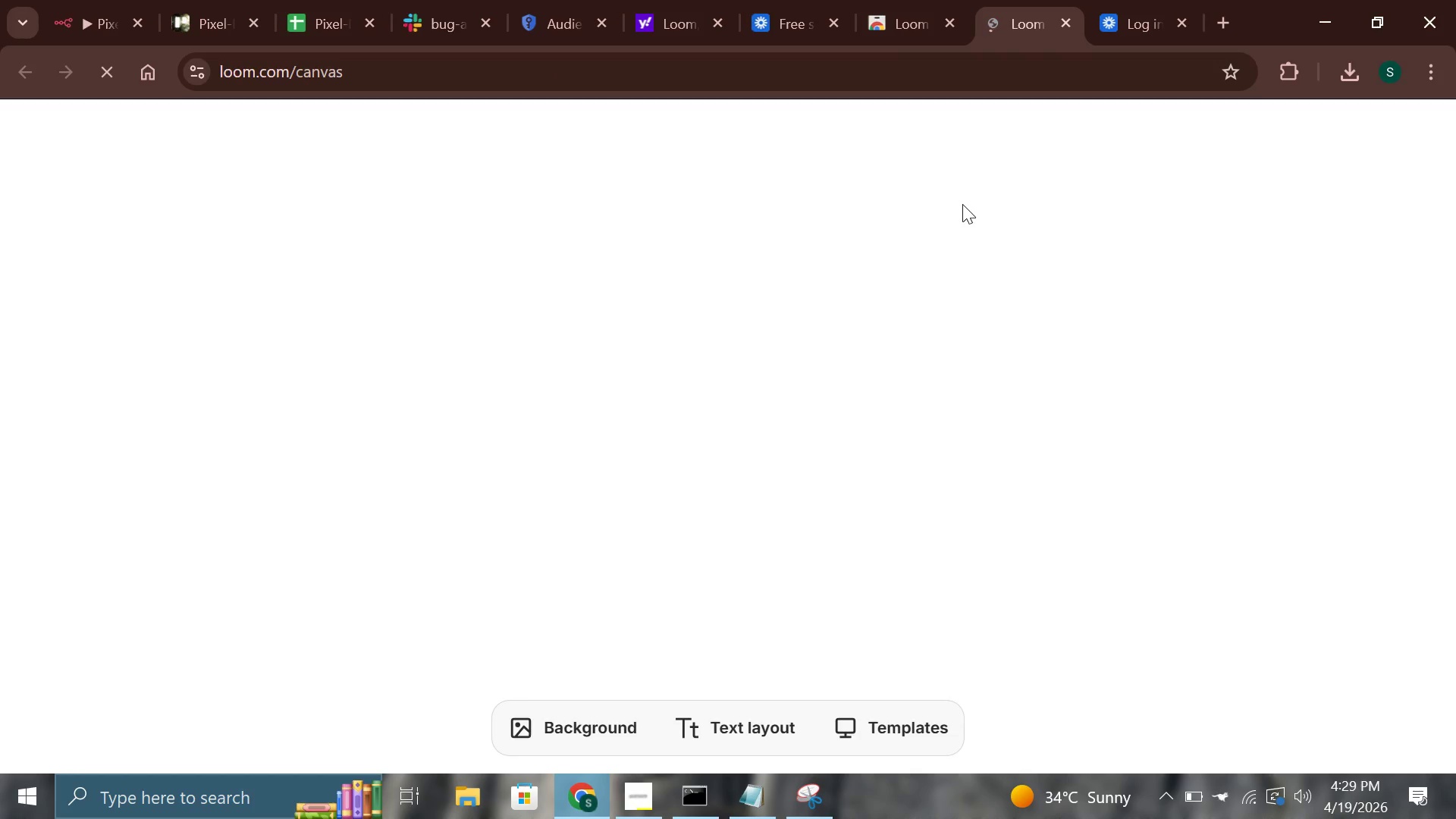 
left_click([1133, 0])
 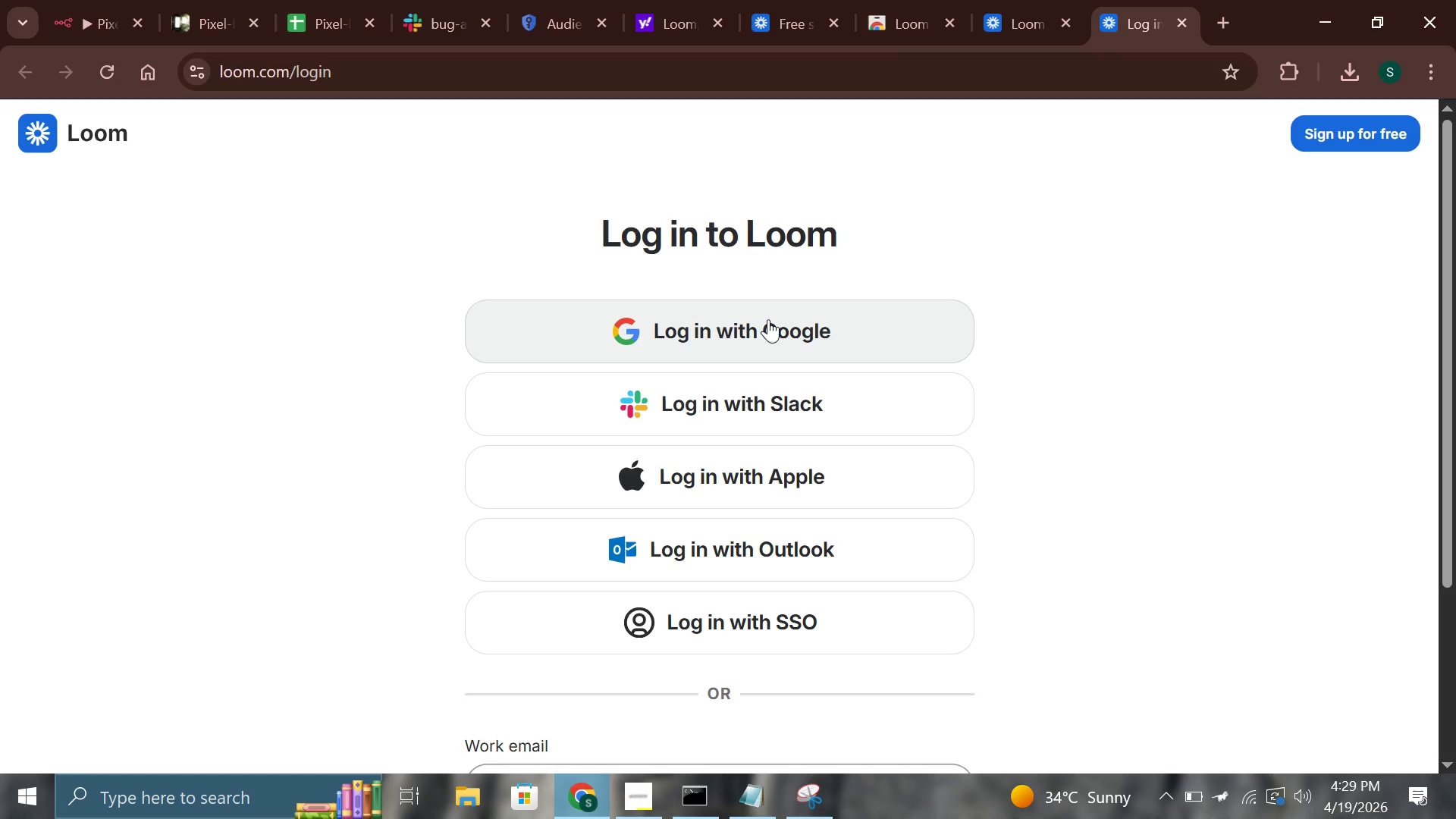 
scroll: coordinate [768, 319], scroll_direction: down, amount: 3.0
 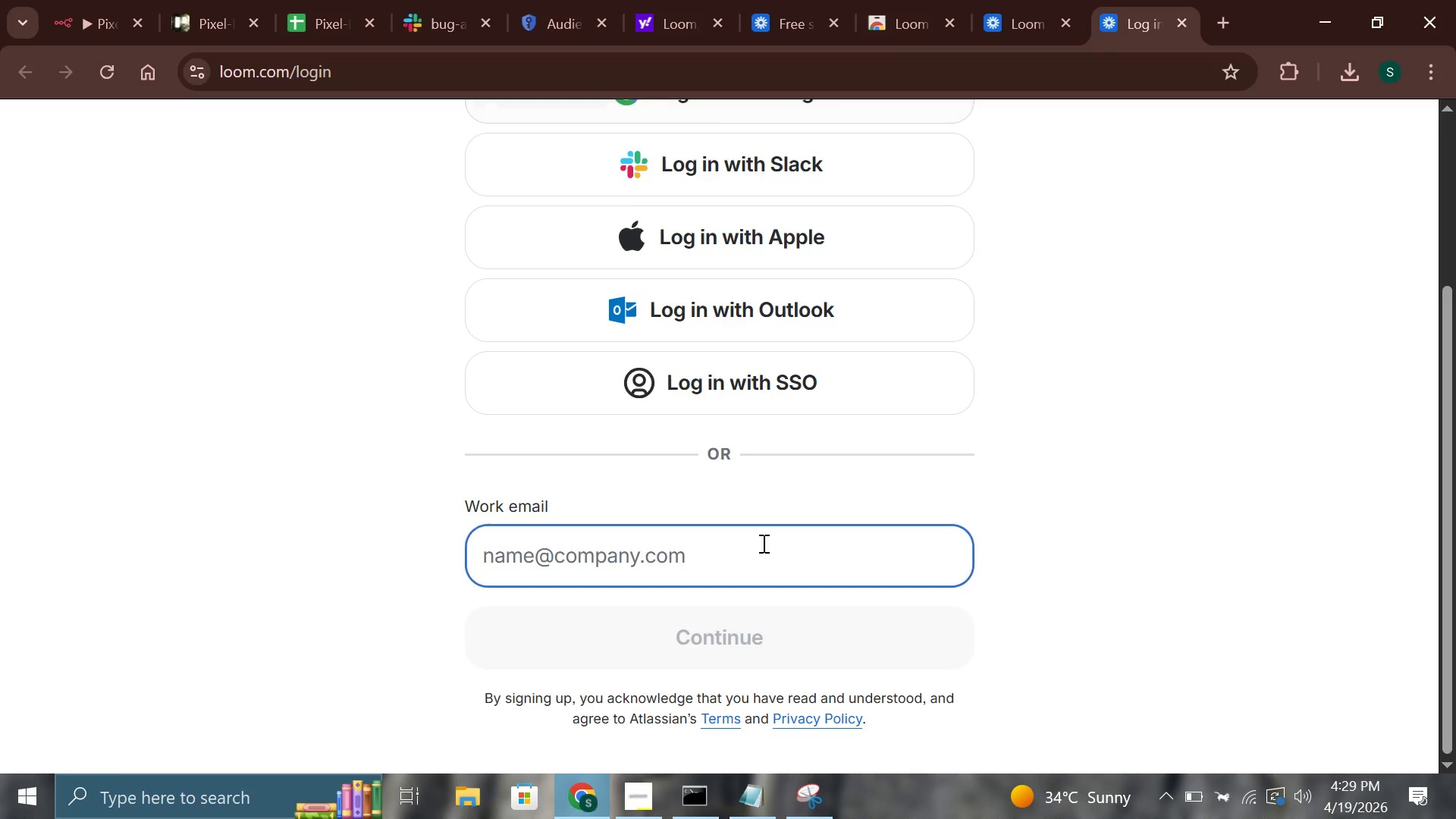 
scroll: coordinate [761, 543], scroll_direction: none, amount: 0.0
 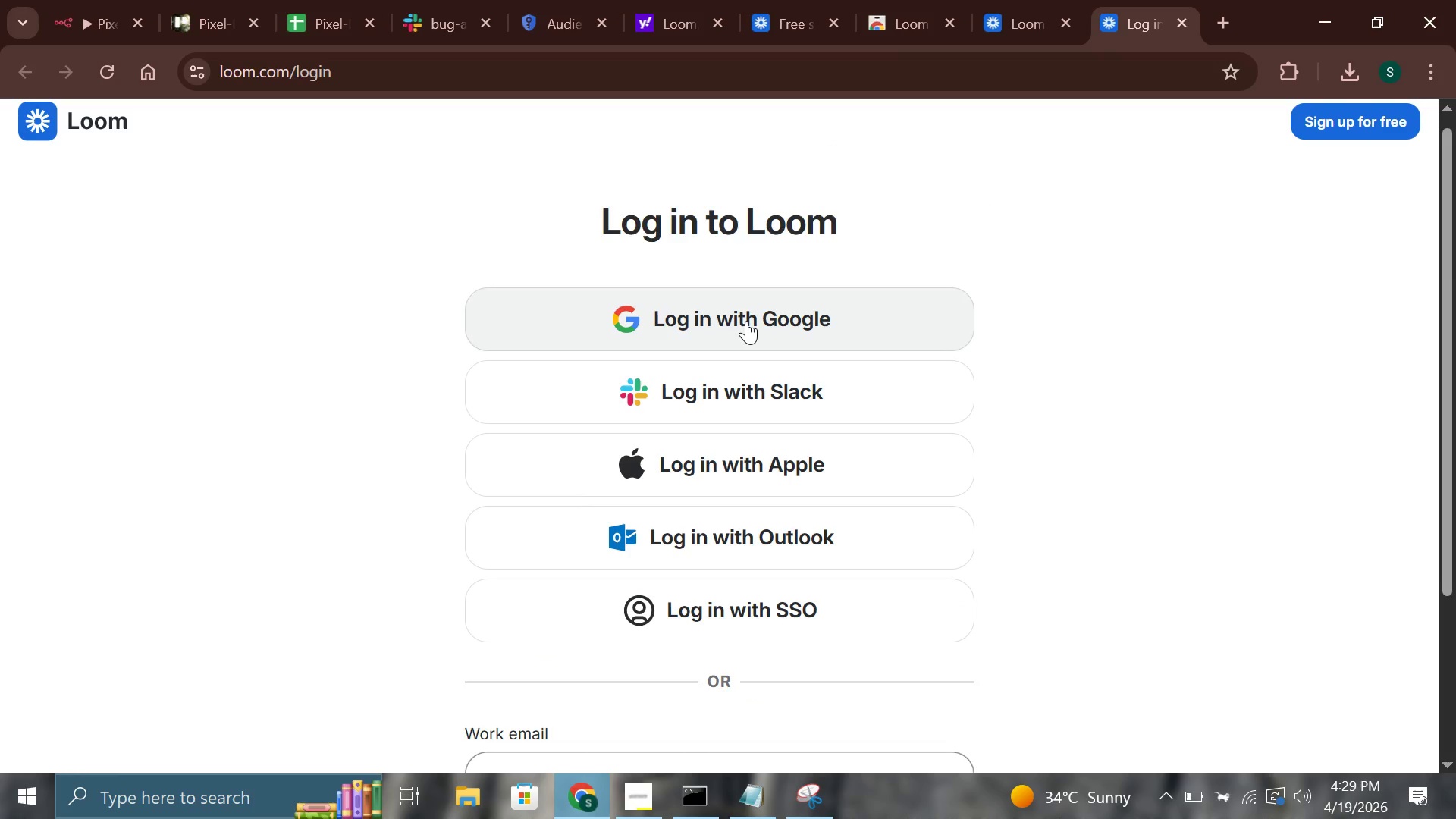 
left_click([746, 321])
 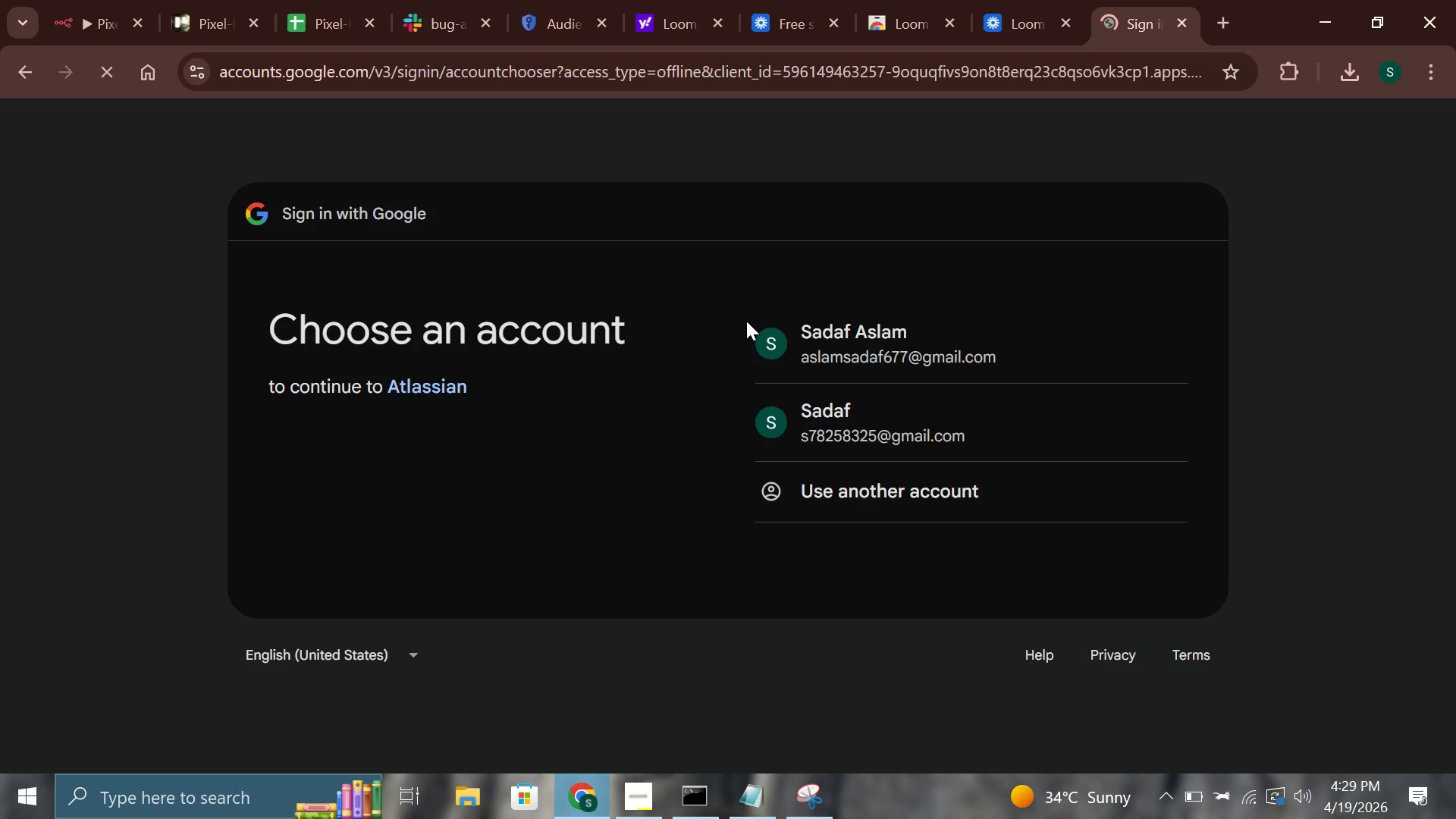 
left_click([792, 334])
 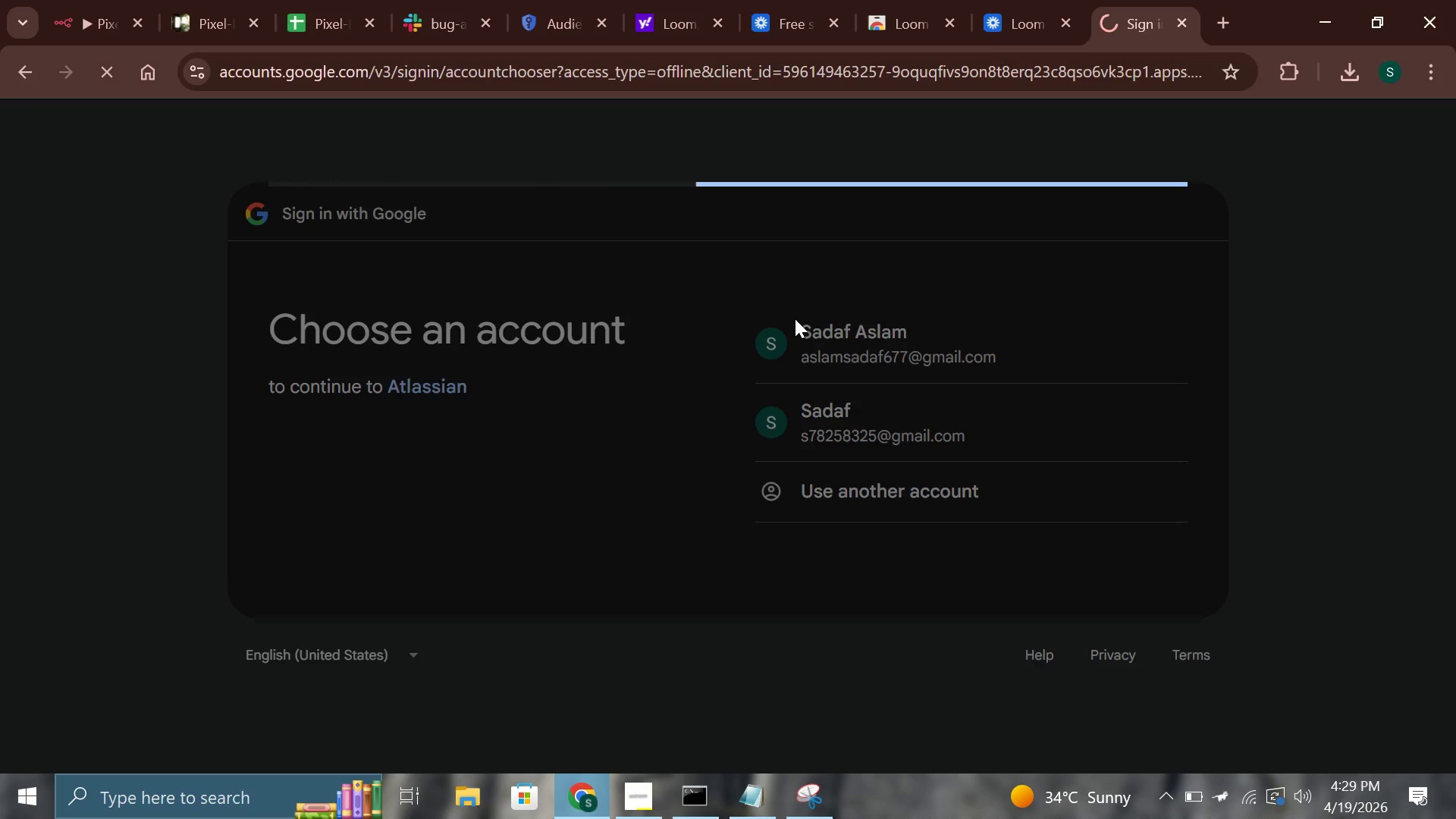 
left_click([1018, 0])
 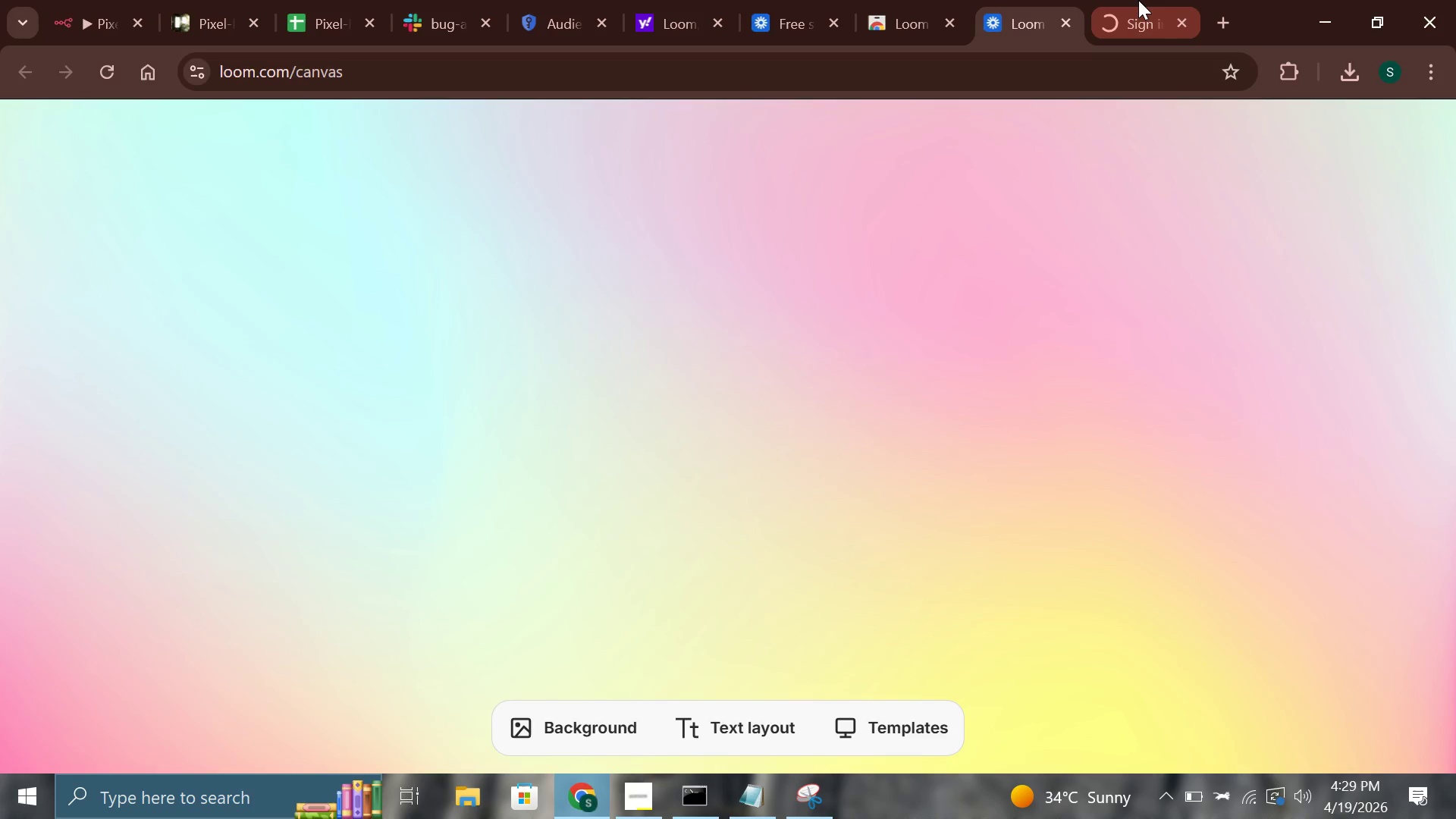 
left_click([1138, 0])
 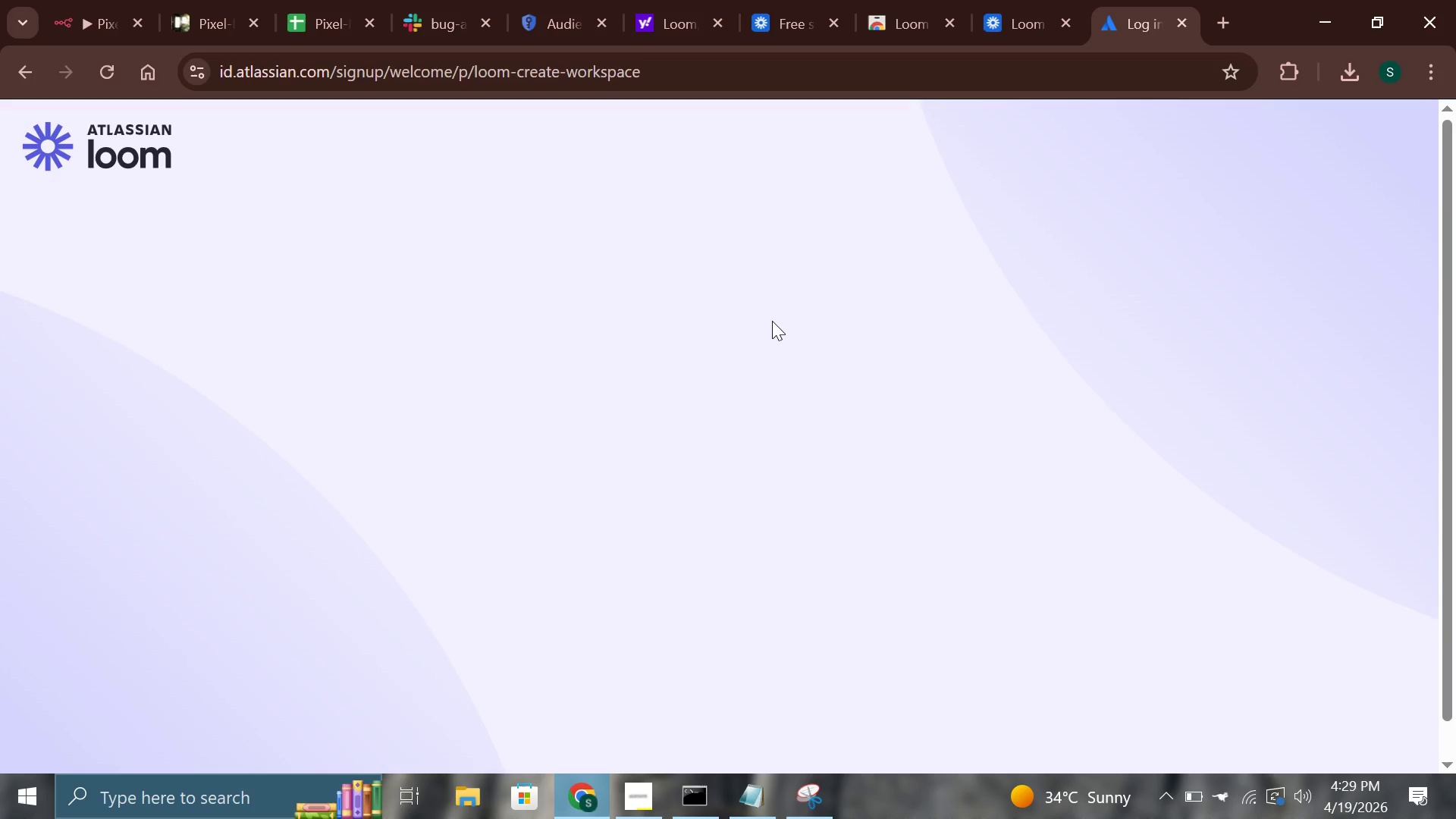 
wait(17.94)
 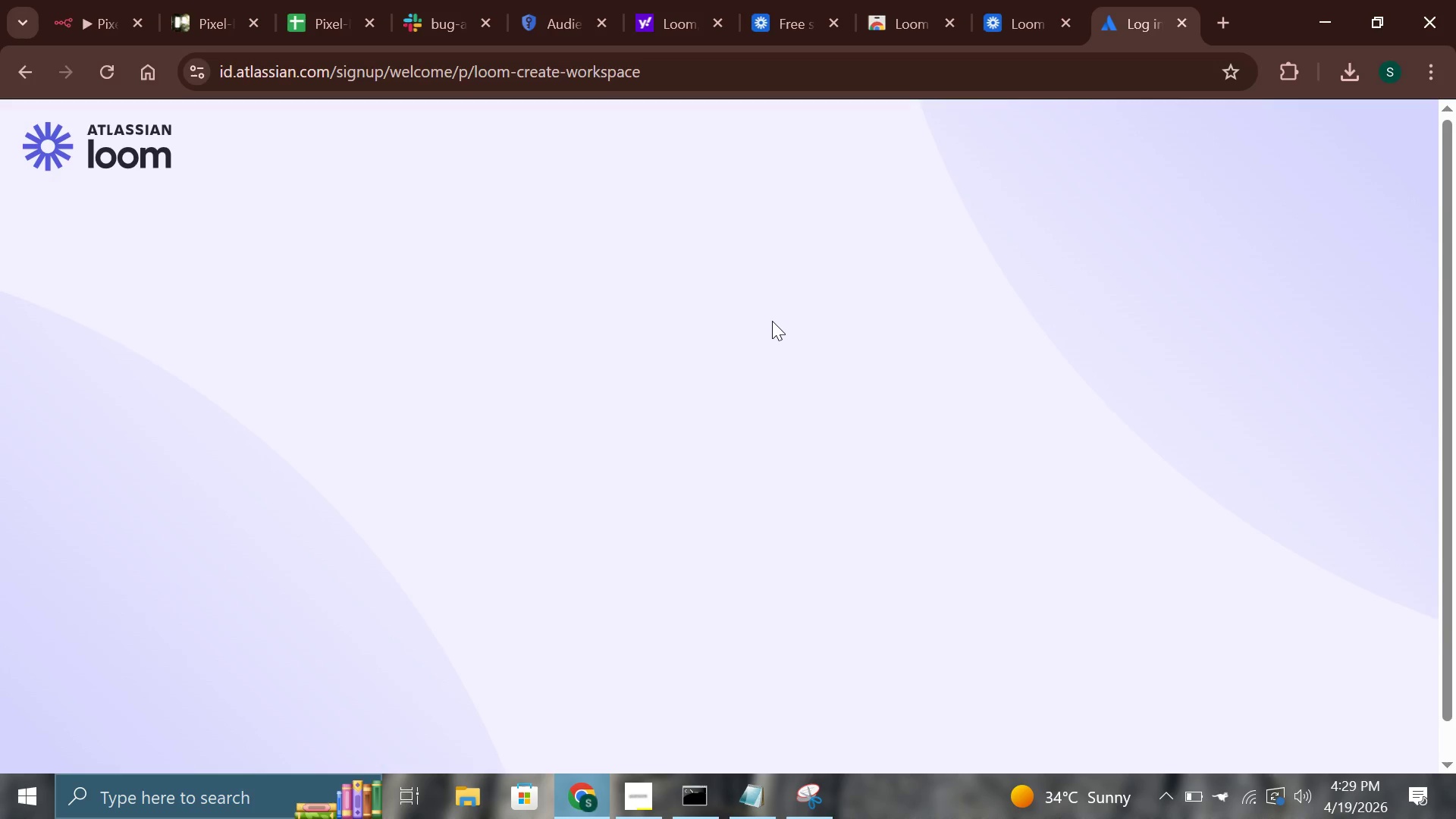 
left_click([1007, 0])
 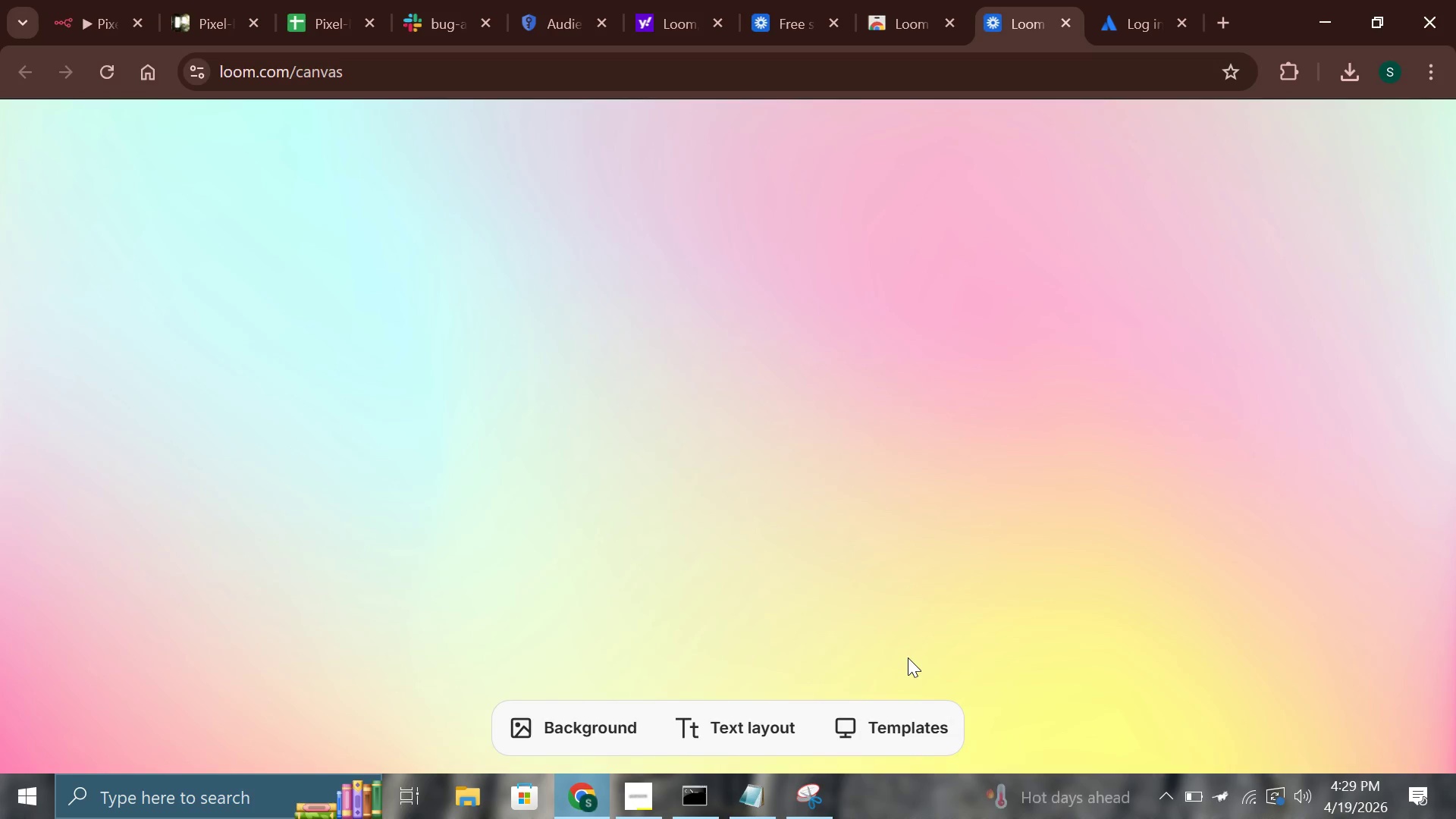 
scroll: coordinate [905, 657], scroll_direction: up, amount: 1.0
 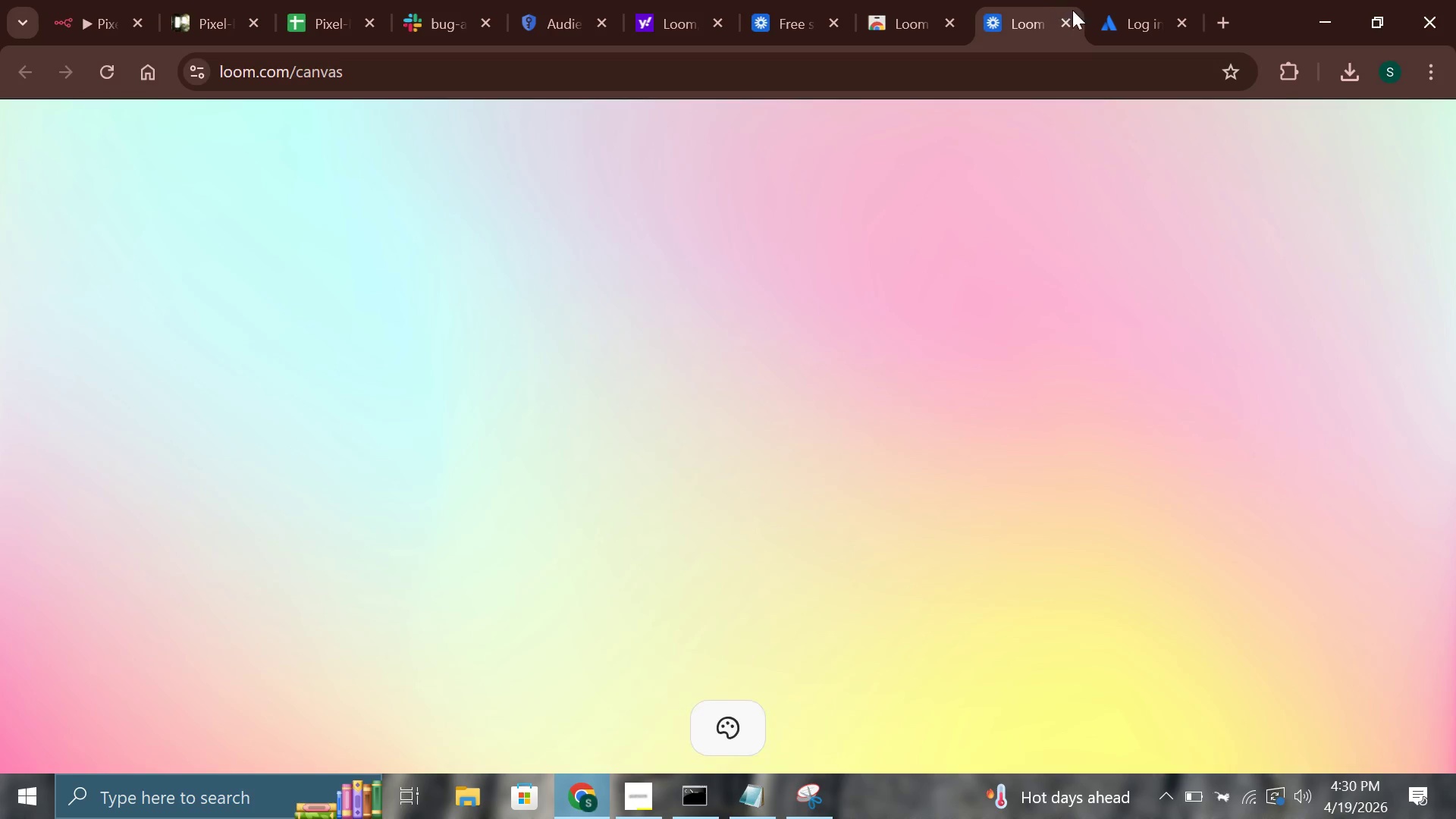 
left_click([1067, 21])
 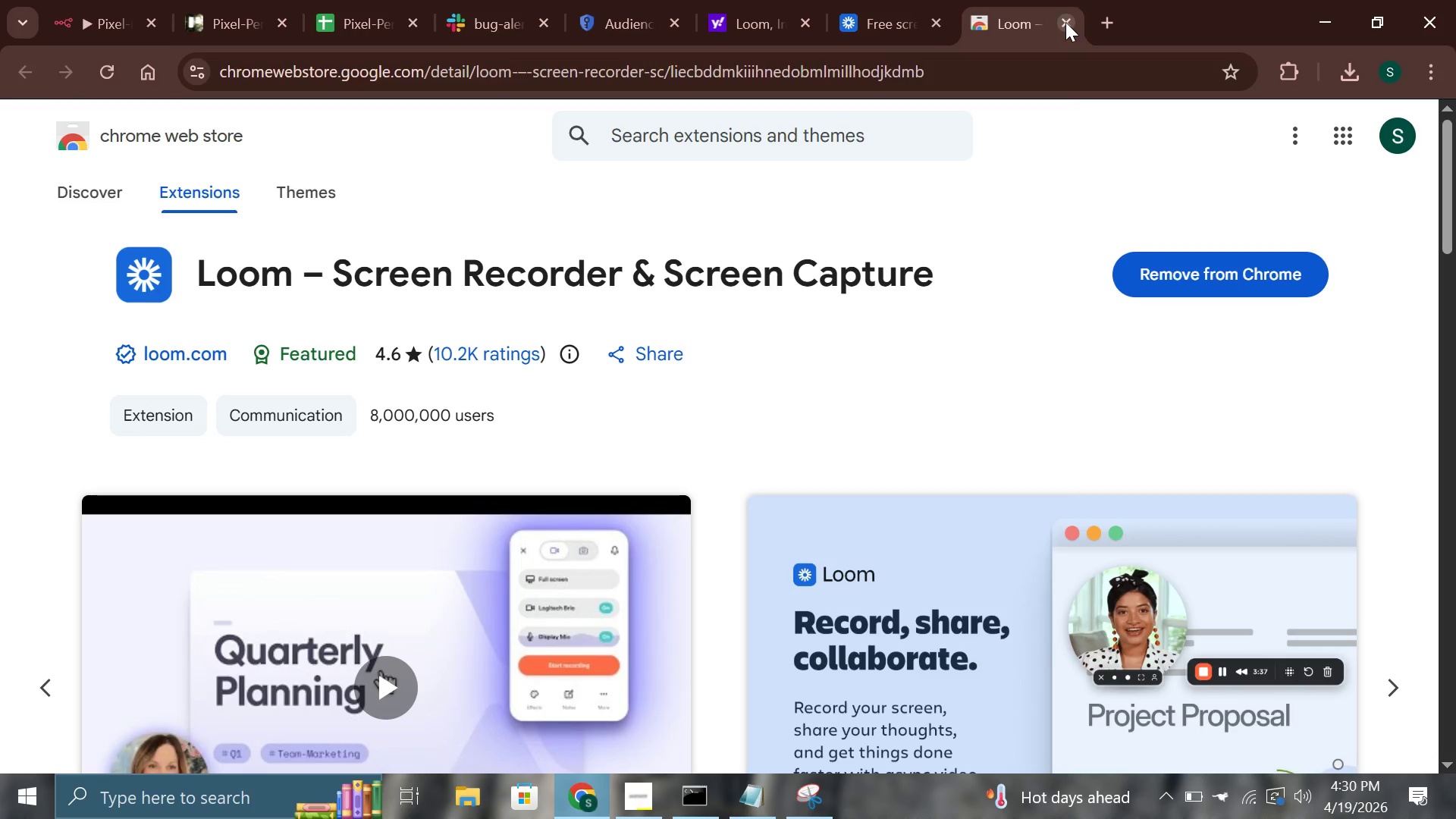 
left_click([1065, 22])
 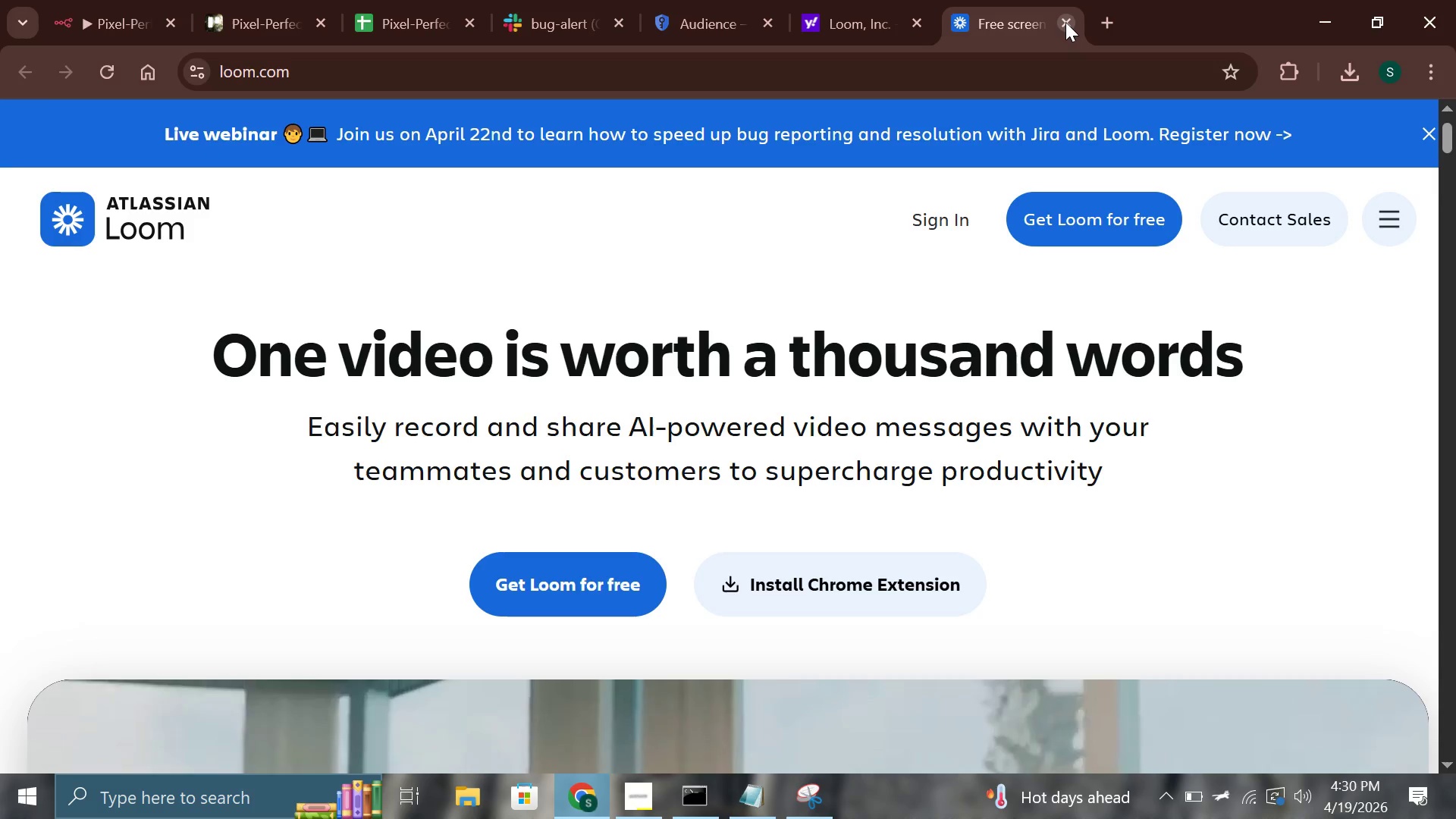 
left_click([1065, 22])
 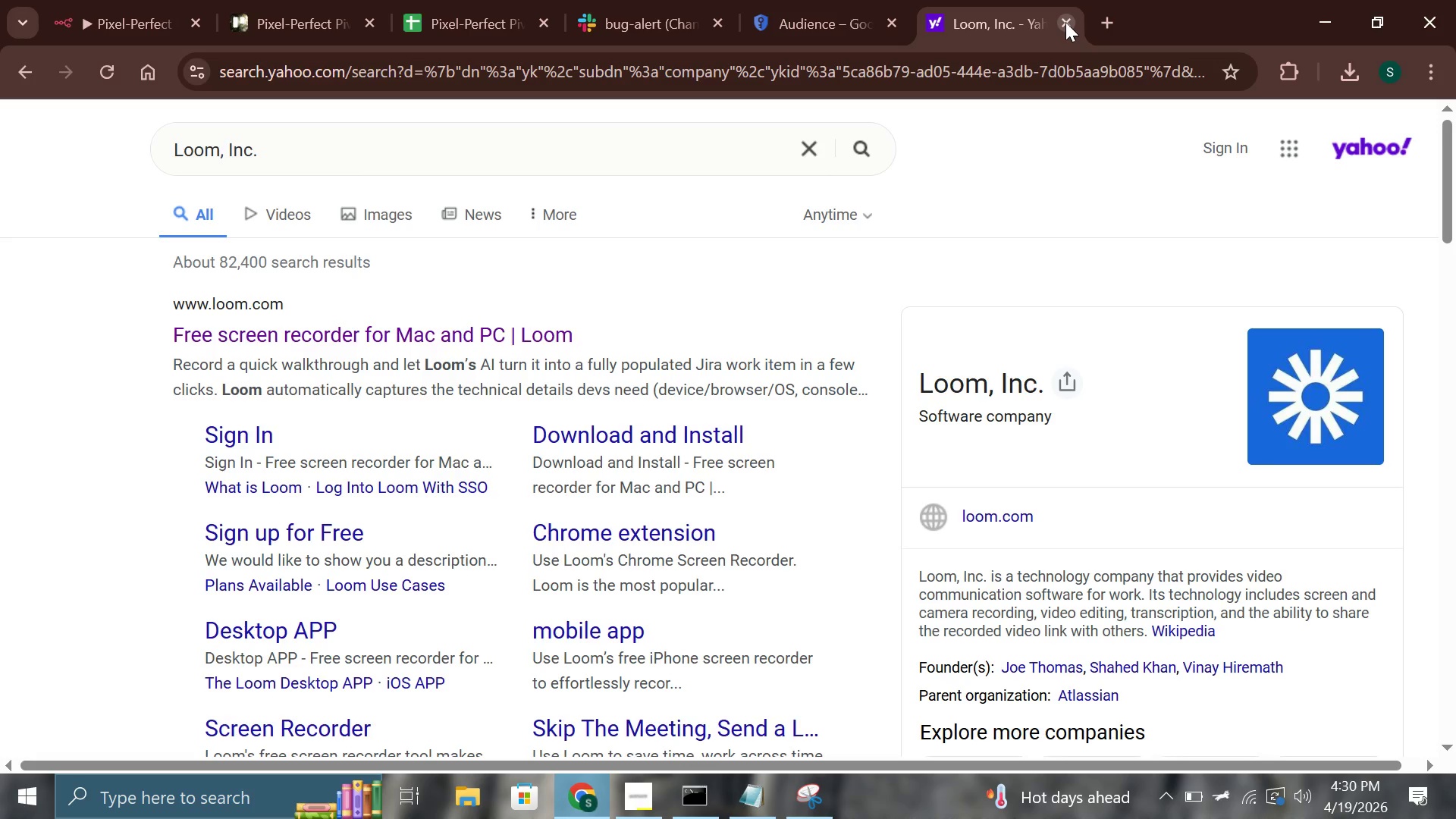 
left_click([1065, 22])
 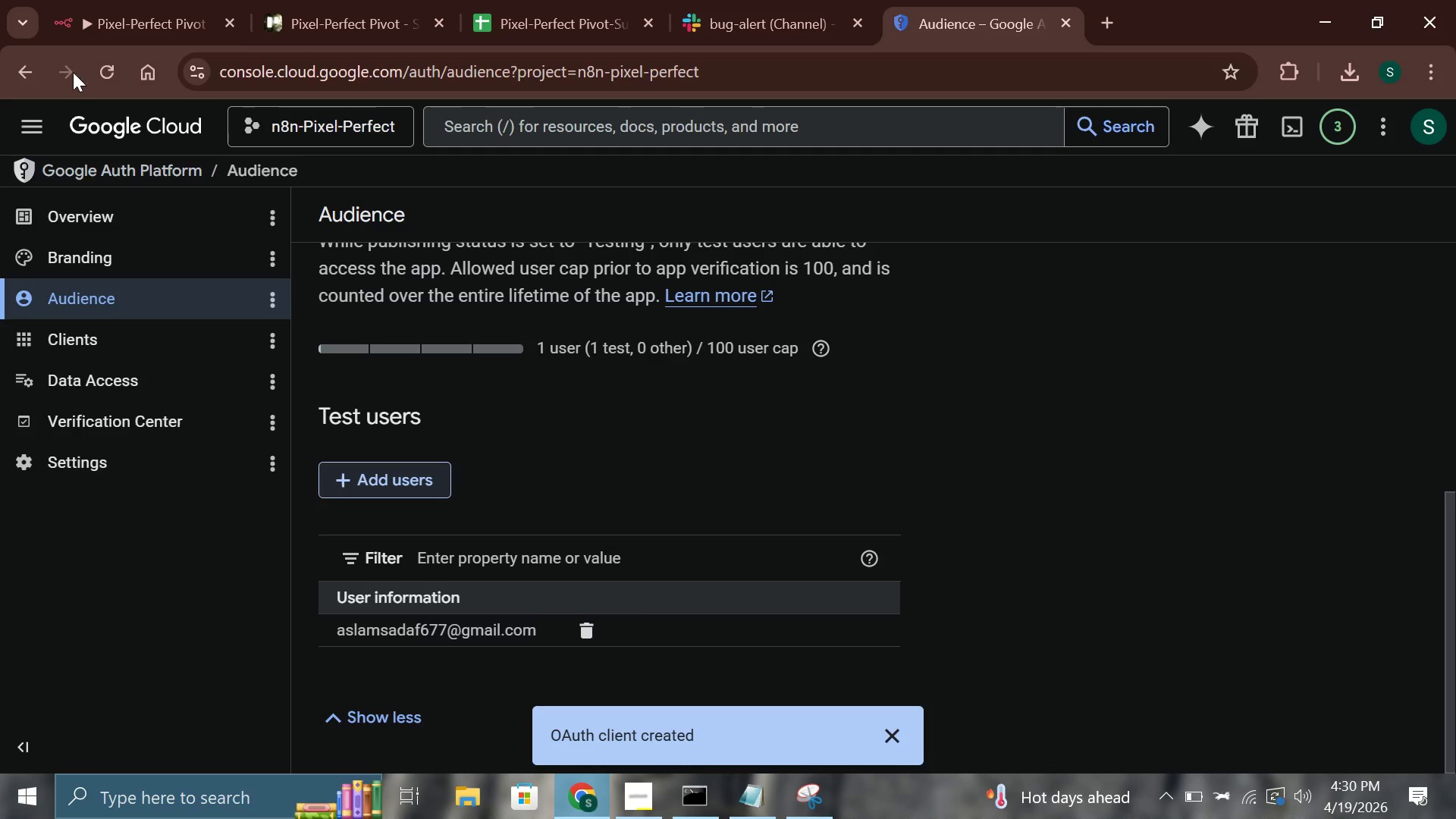 
left_click([81, 0])